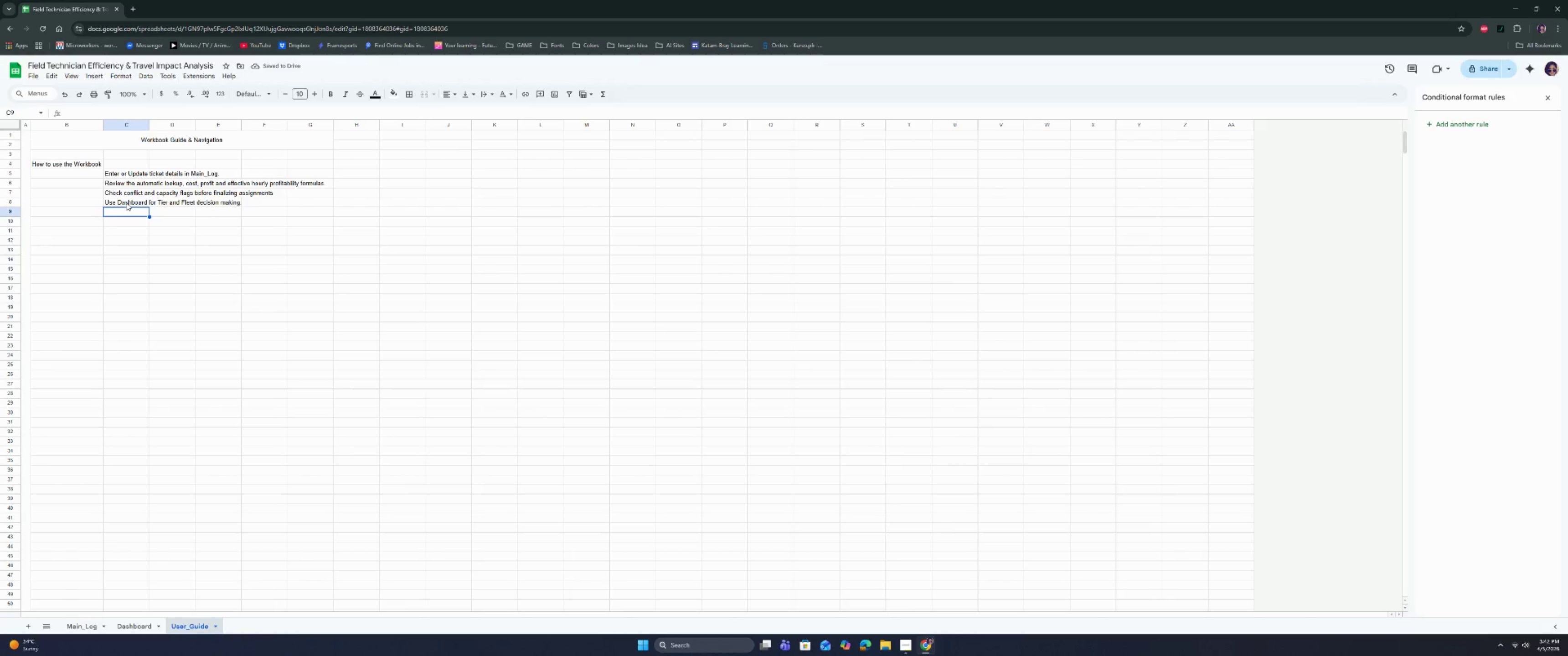 
wait(6.47)
 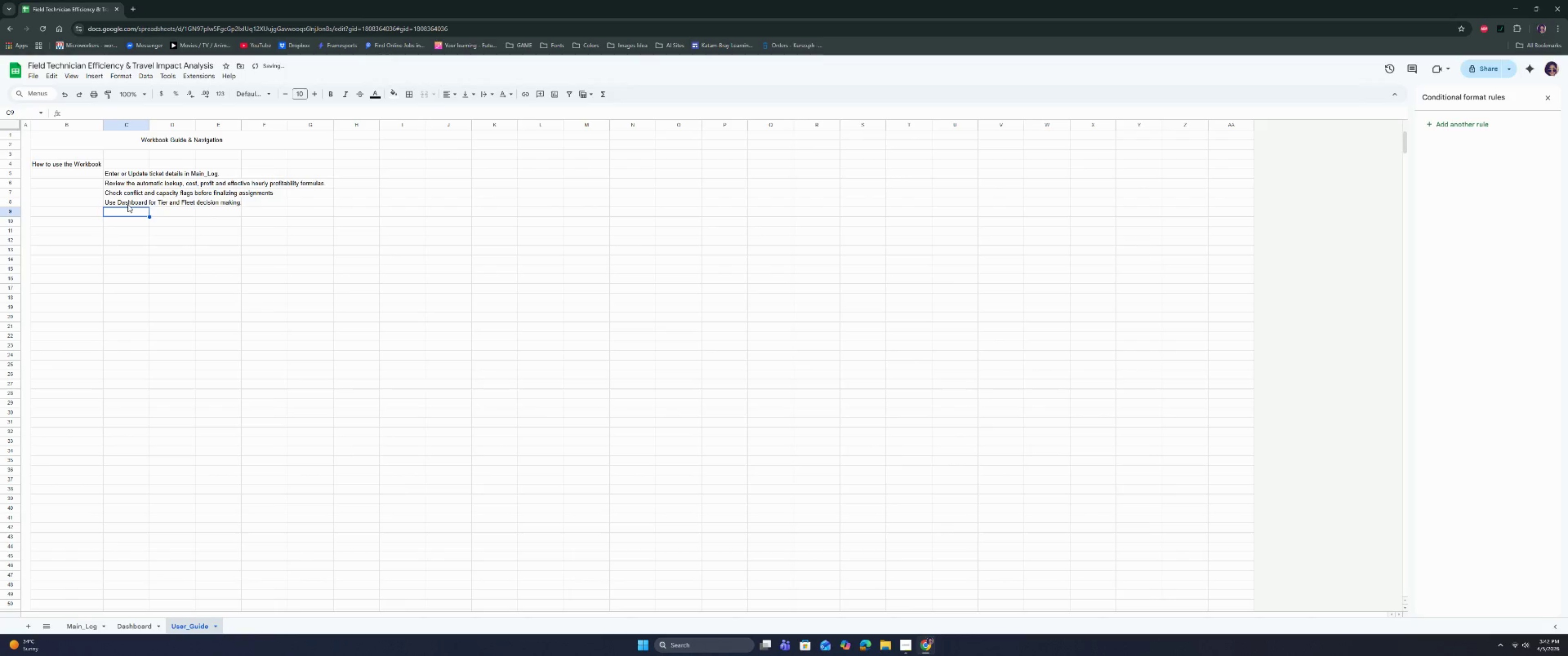 
type(SDa)
key(Backspace)
key(Backspace)
key(Backspace)
type(Data Entry guidance)
key(Tab)
 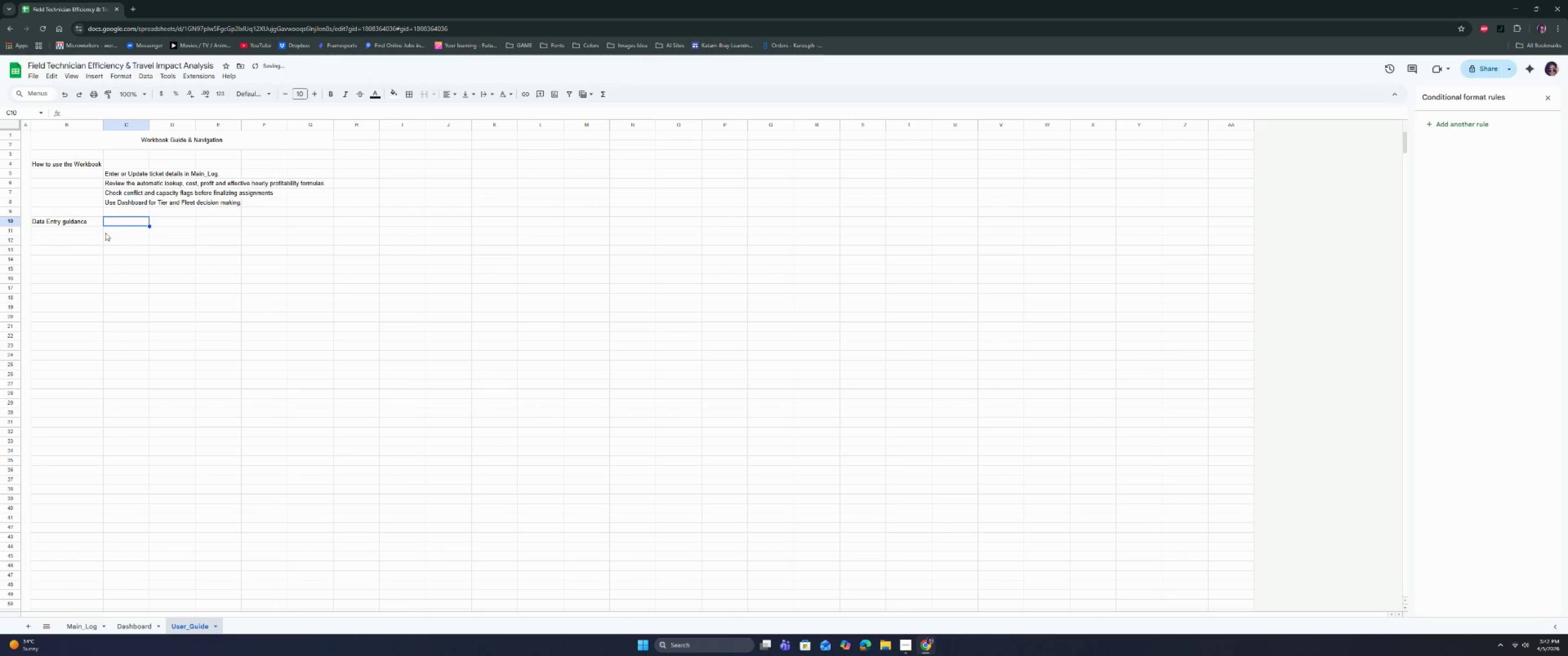 
left_click([111, 233])
 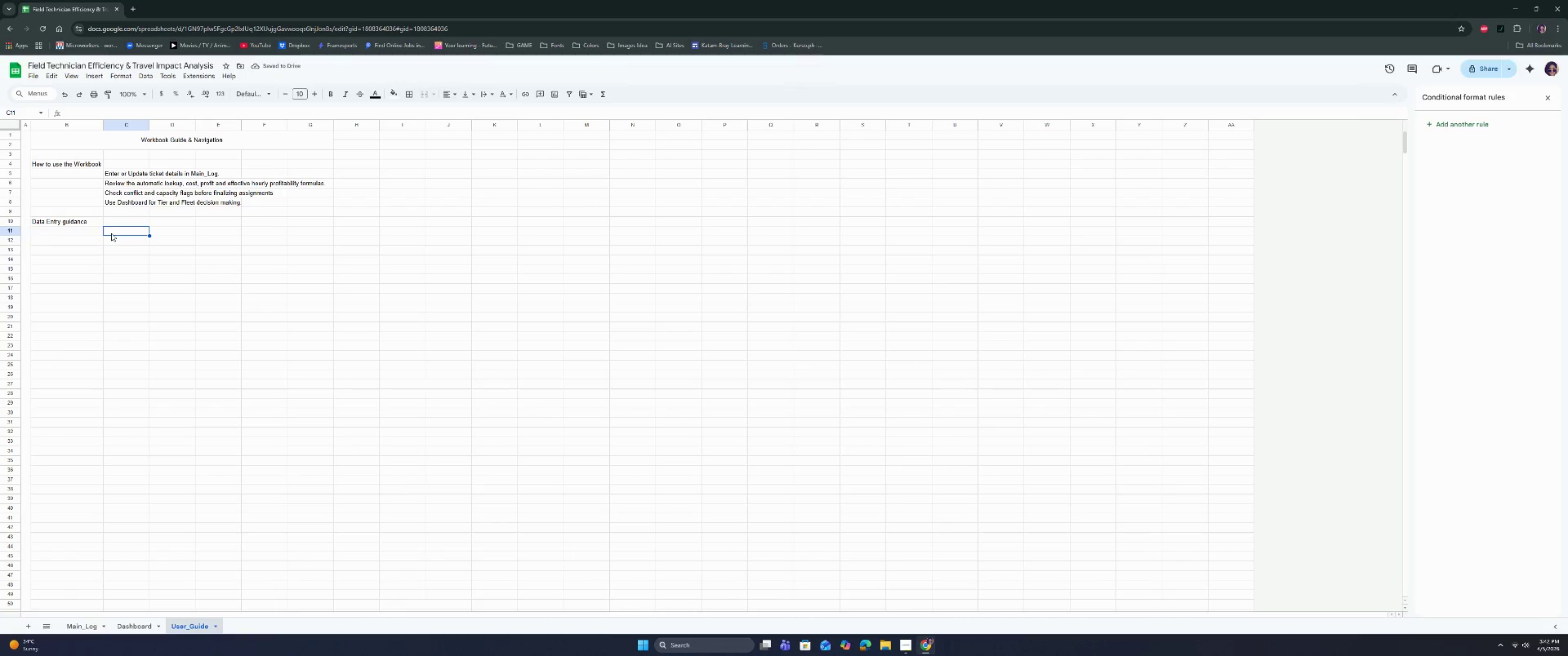 
type(Technicia )
key(Backspace)
type(n Tier is restricted by data validation to Junior or Ser)
key(Backspace)
type(nior)
 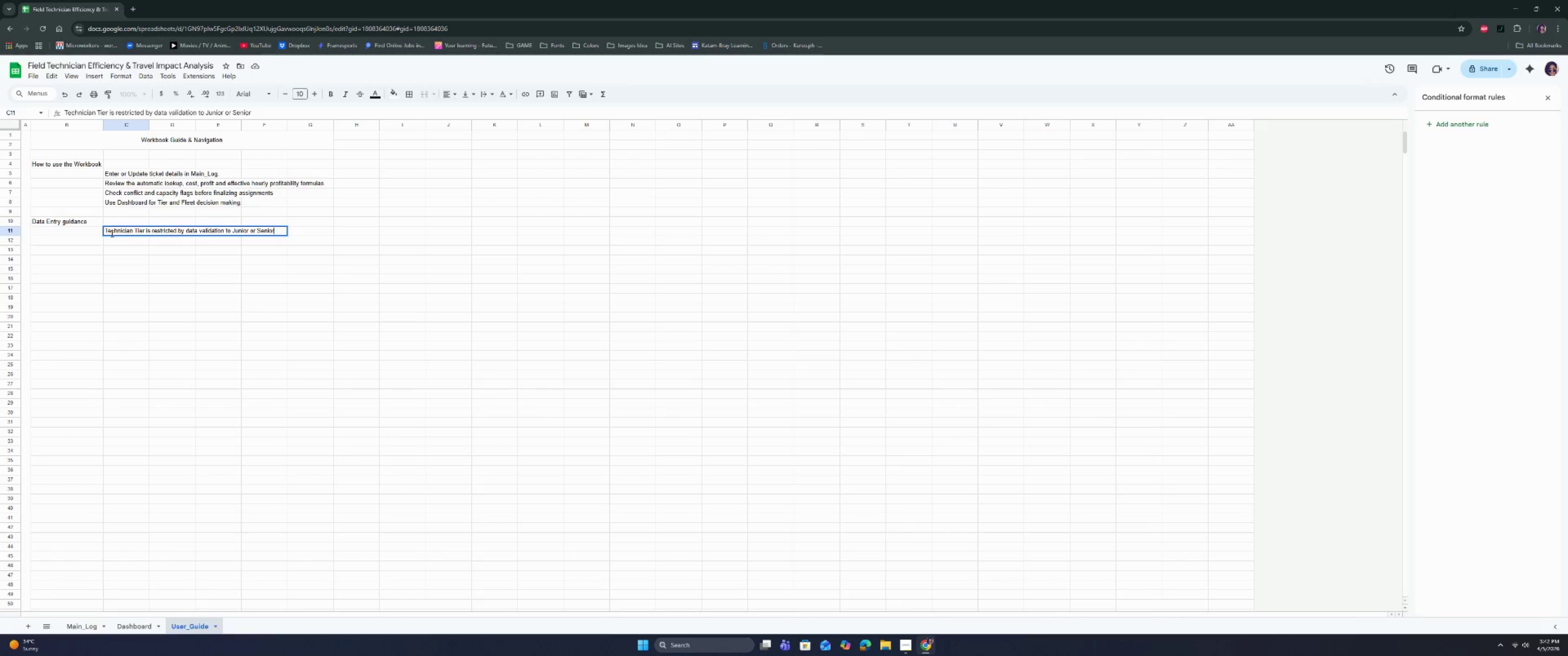 
key(Enter)
 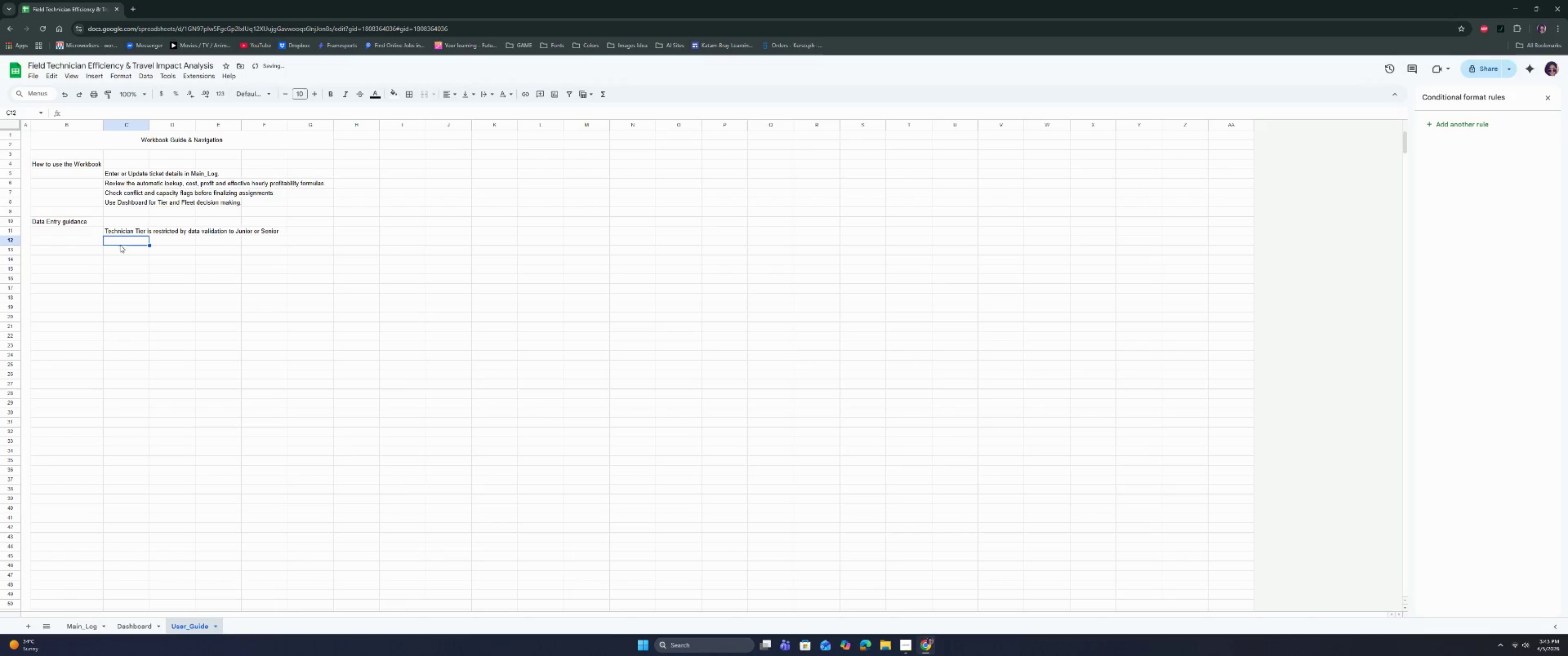 
left_click([118, 243])
 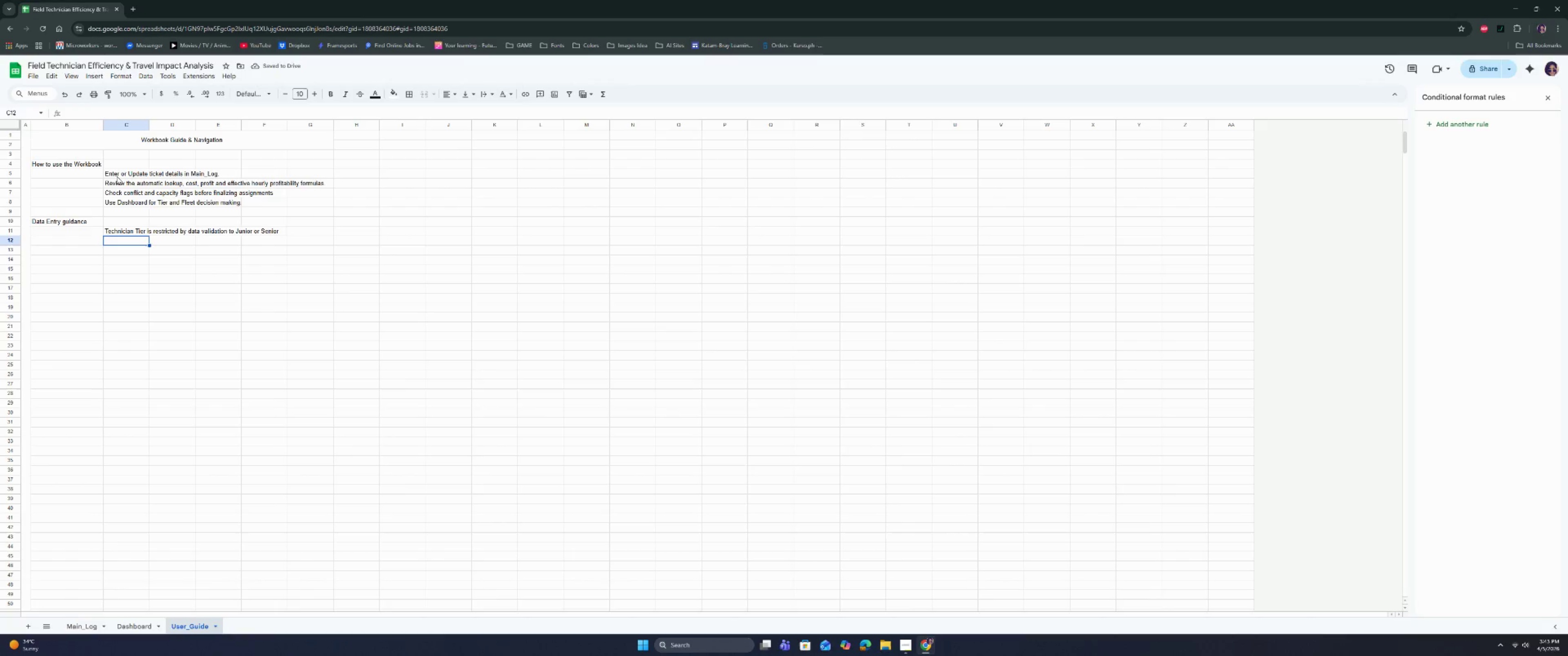 
left_click_drag(start_coordinate=[117, 175], to_coordinate=[297, 171])
 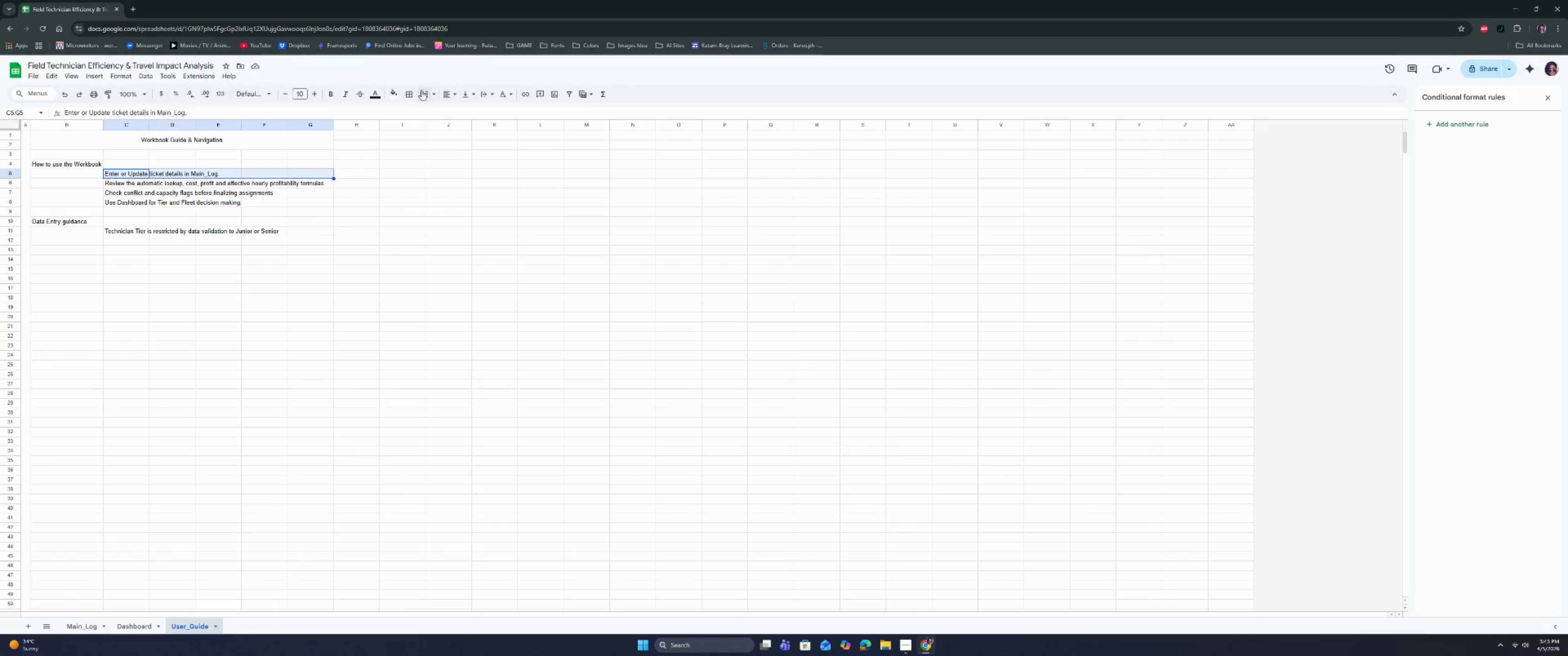 
left_click([423, 91])
 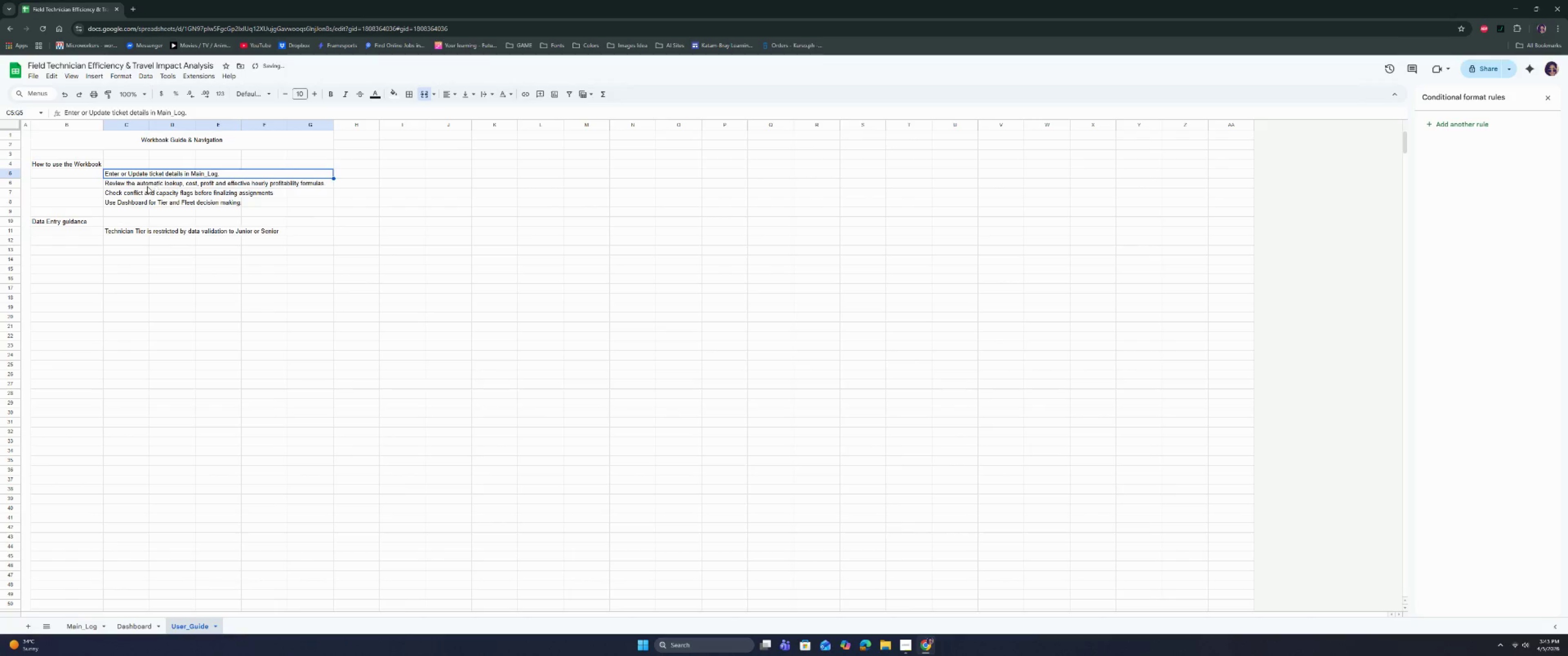 
left_click_drag(start_coordinate=[128, 184], to_coordinate=[294, 181])
 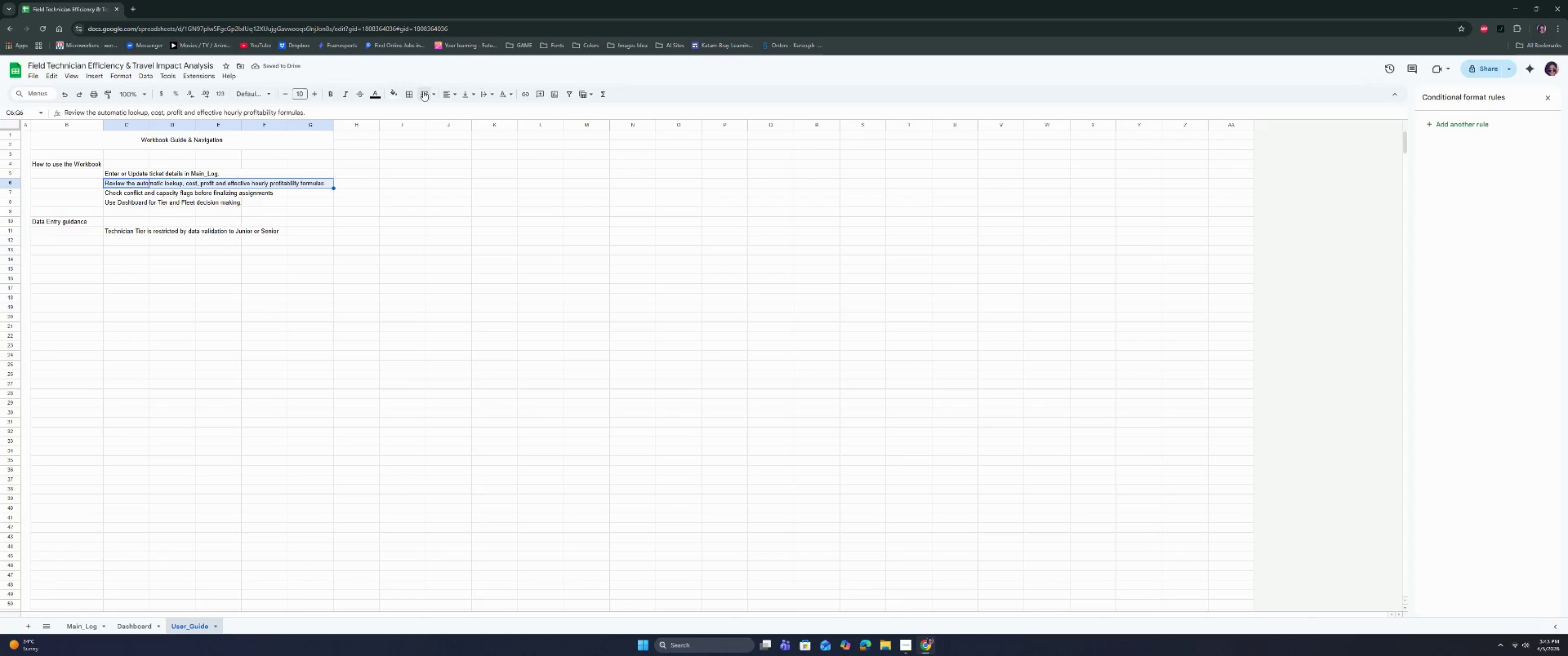 
left_click([423, 92])
 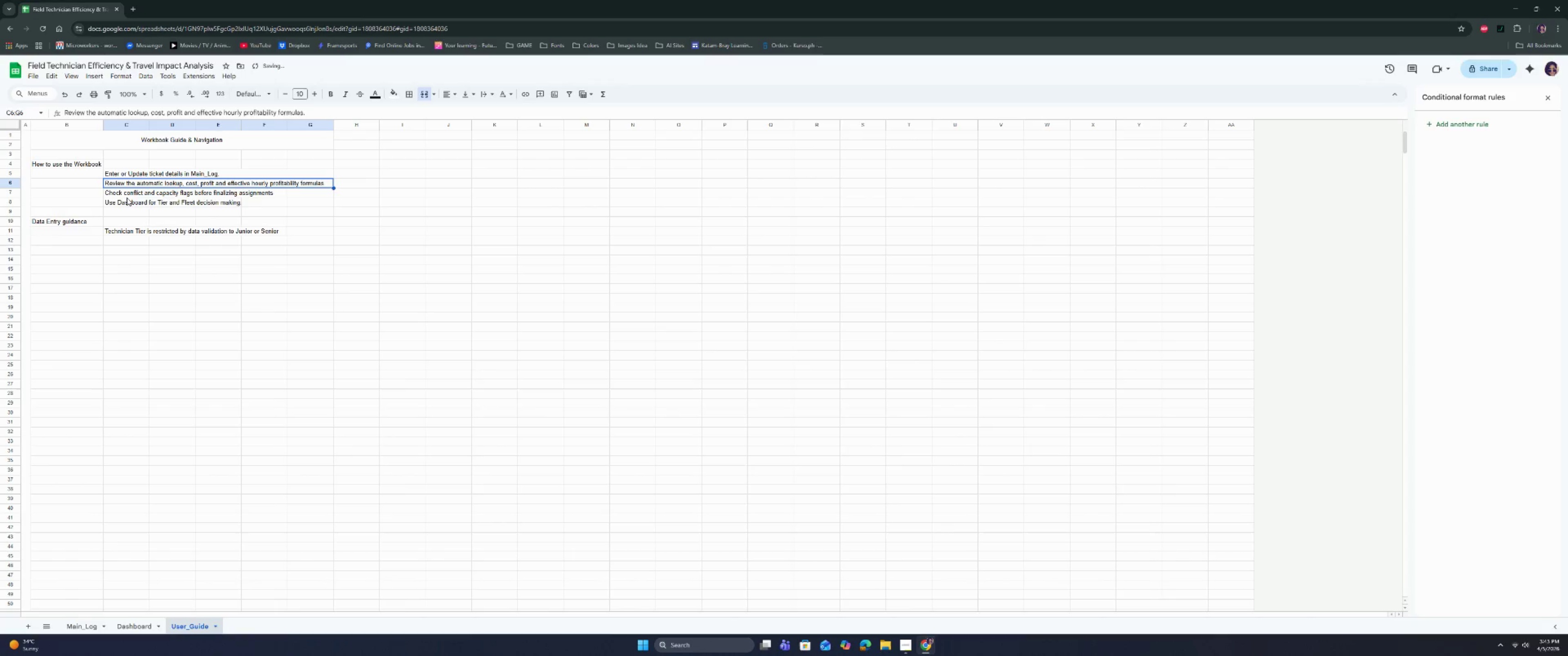 
left_click_drag(start_coordinate=[124, 193], to_coordinate=[297, 190])
 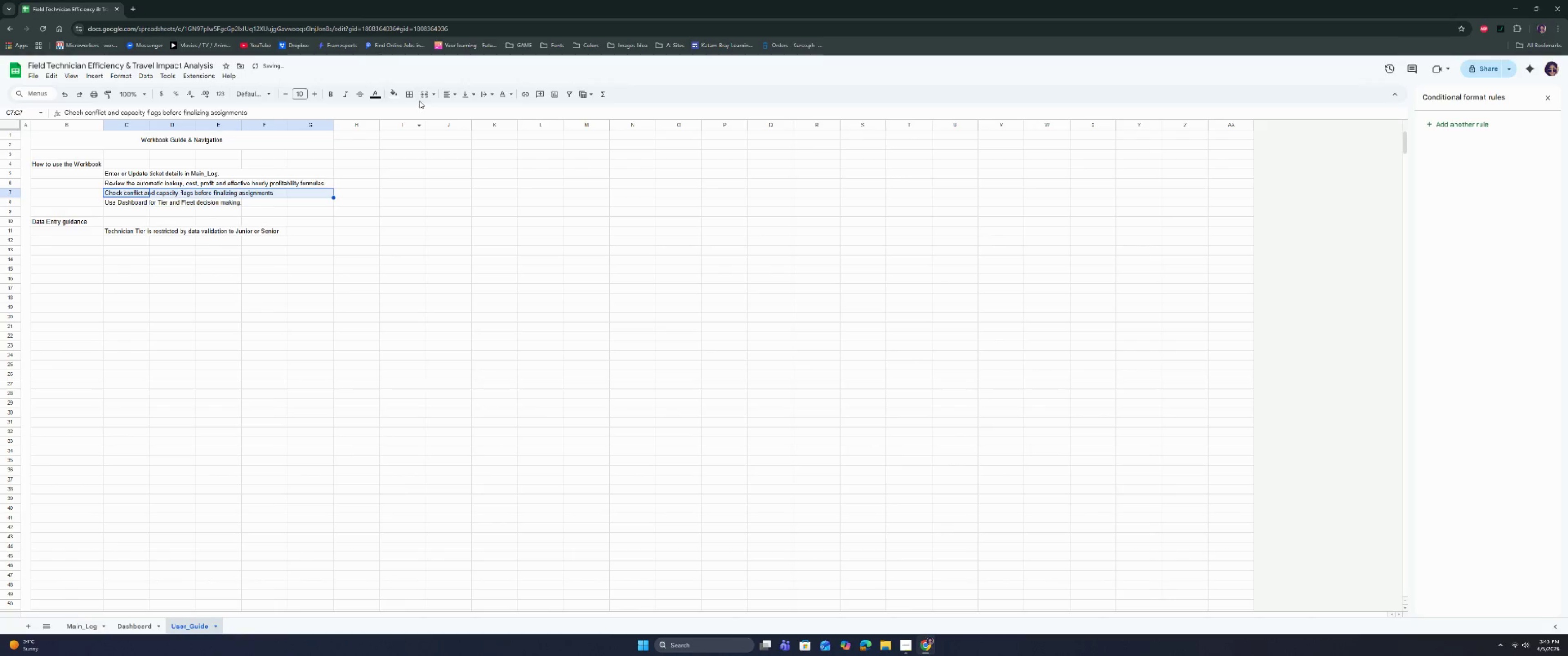 
left_click([421, 97])
 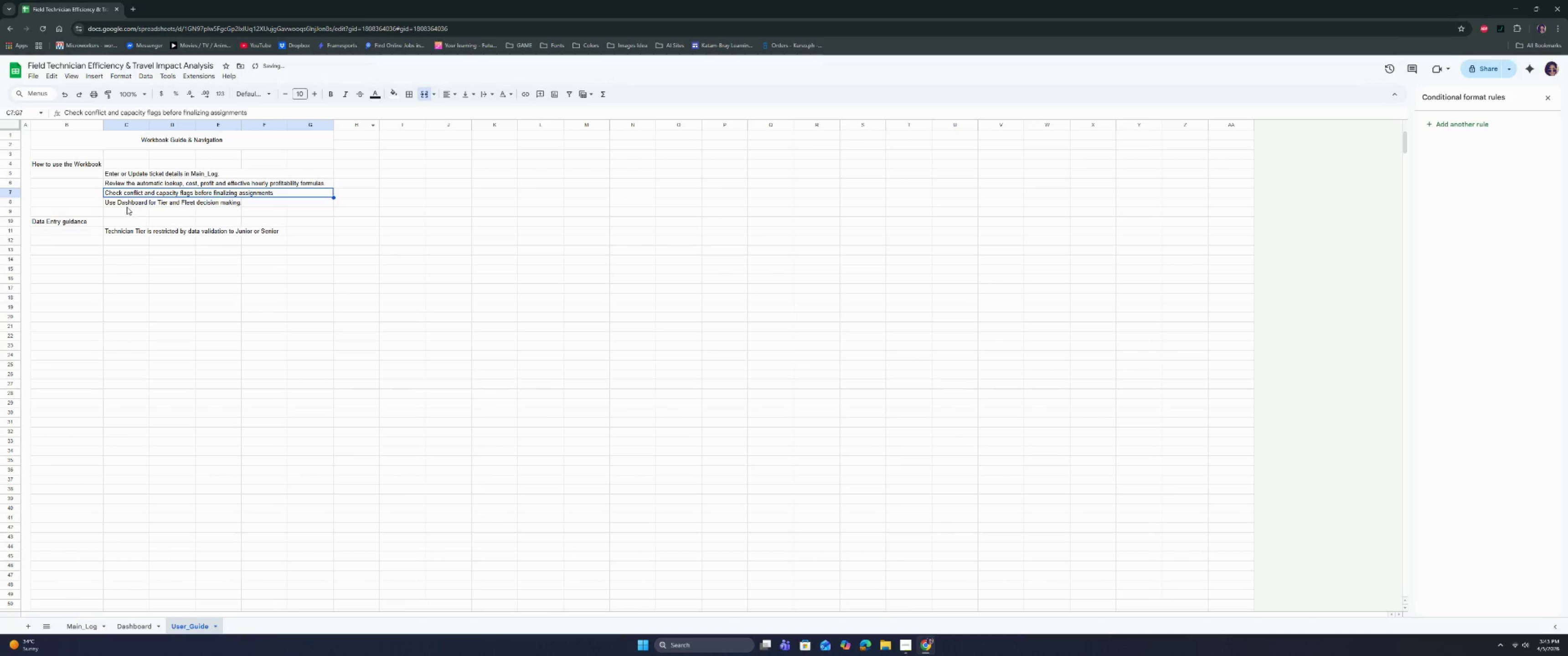 
left_click_drag(start_coordinate=[126, 202], to_coordinate=[307, 198])
 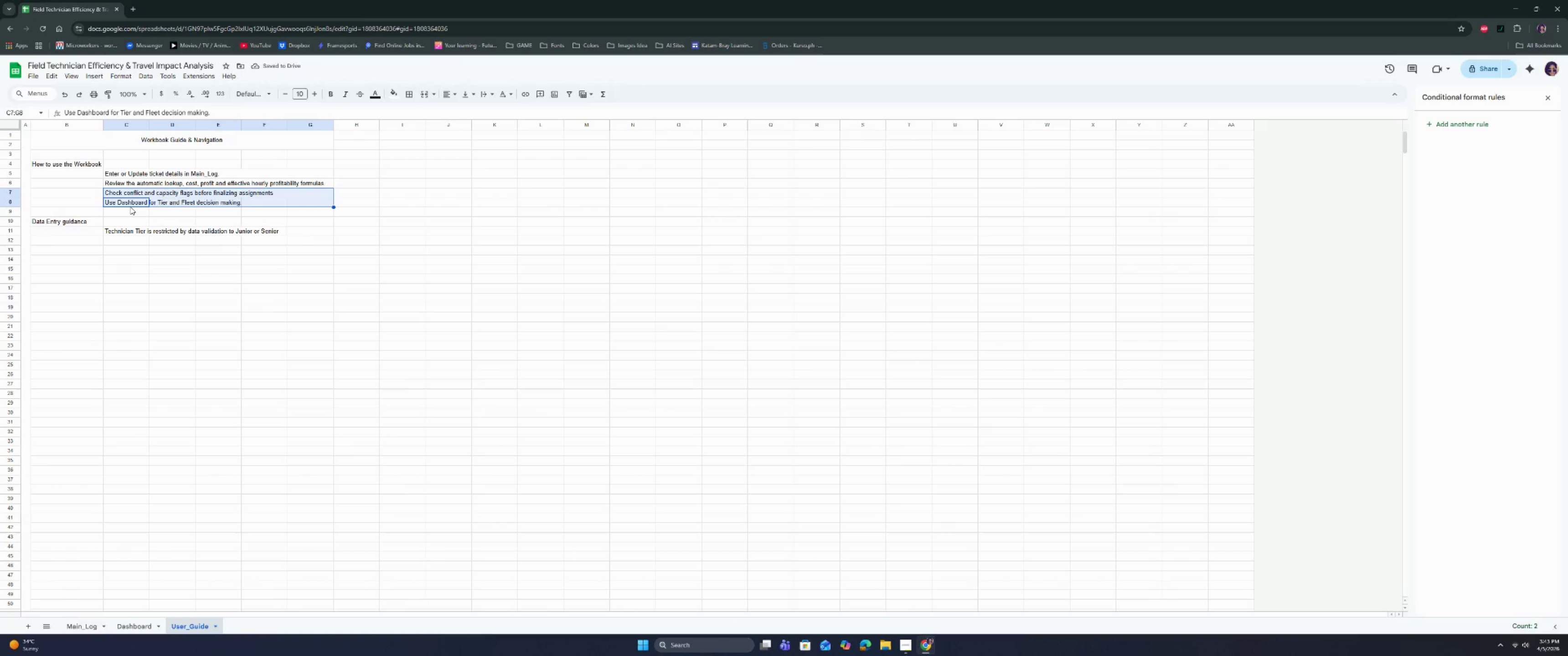 
left_click_drag(start_coordinate=[127, 202], to_coordinate=[274, 202])
 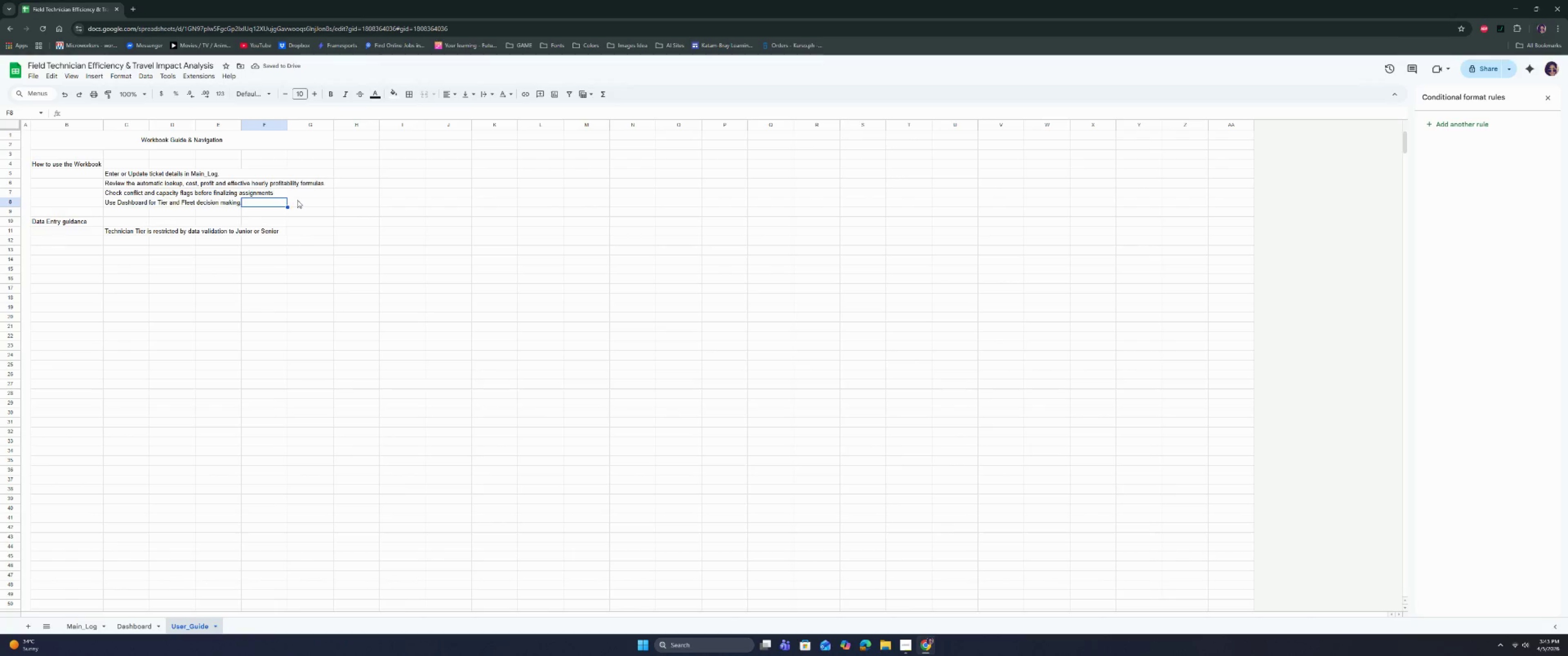 
left_click_drag(start_coordinate=[299, 201], to_coordinate=[125, 204])
 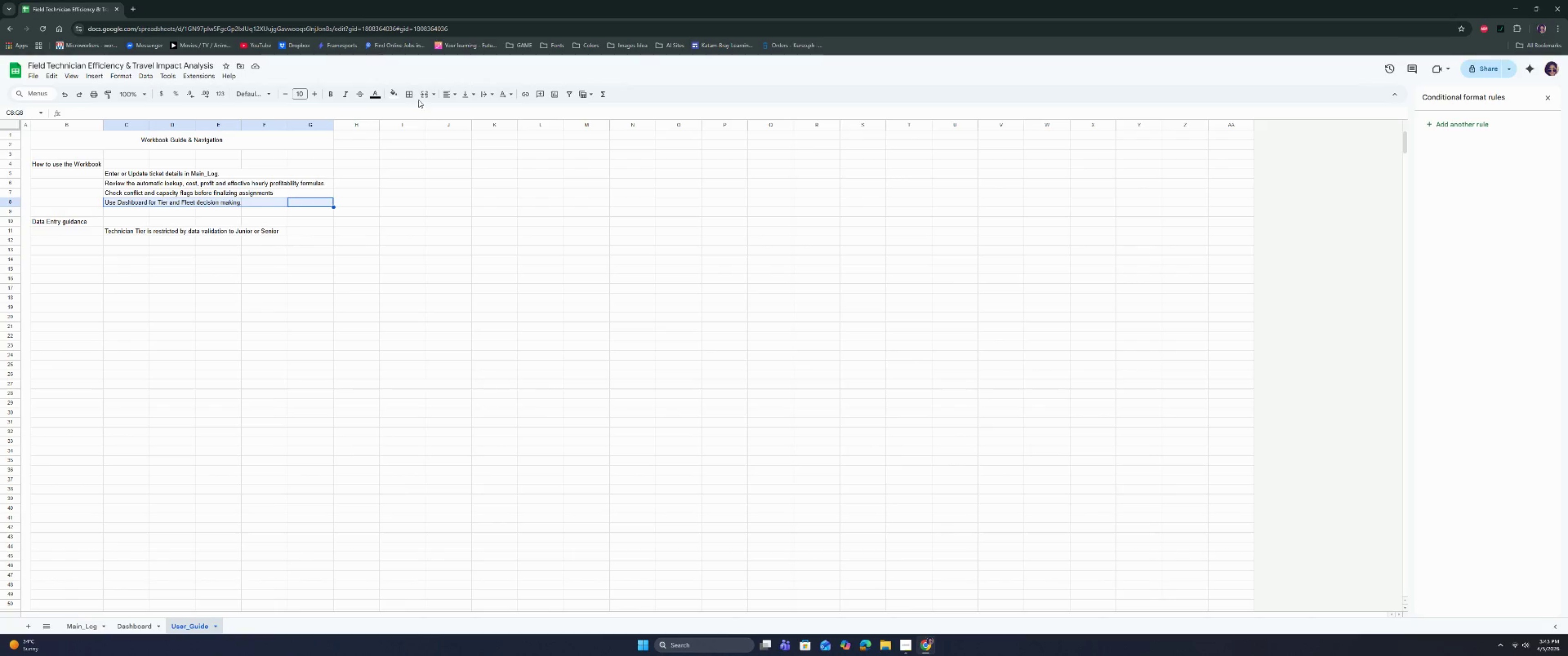 
left_click([420, 98])
 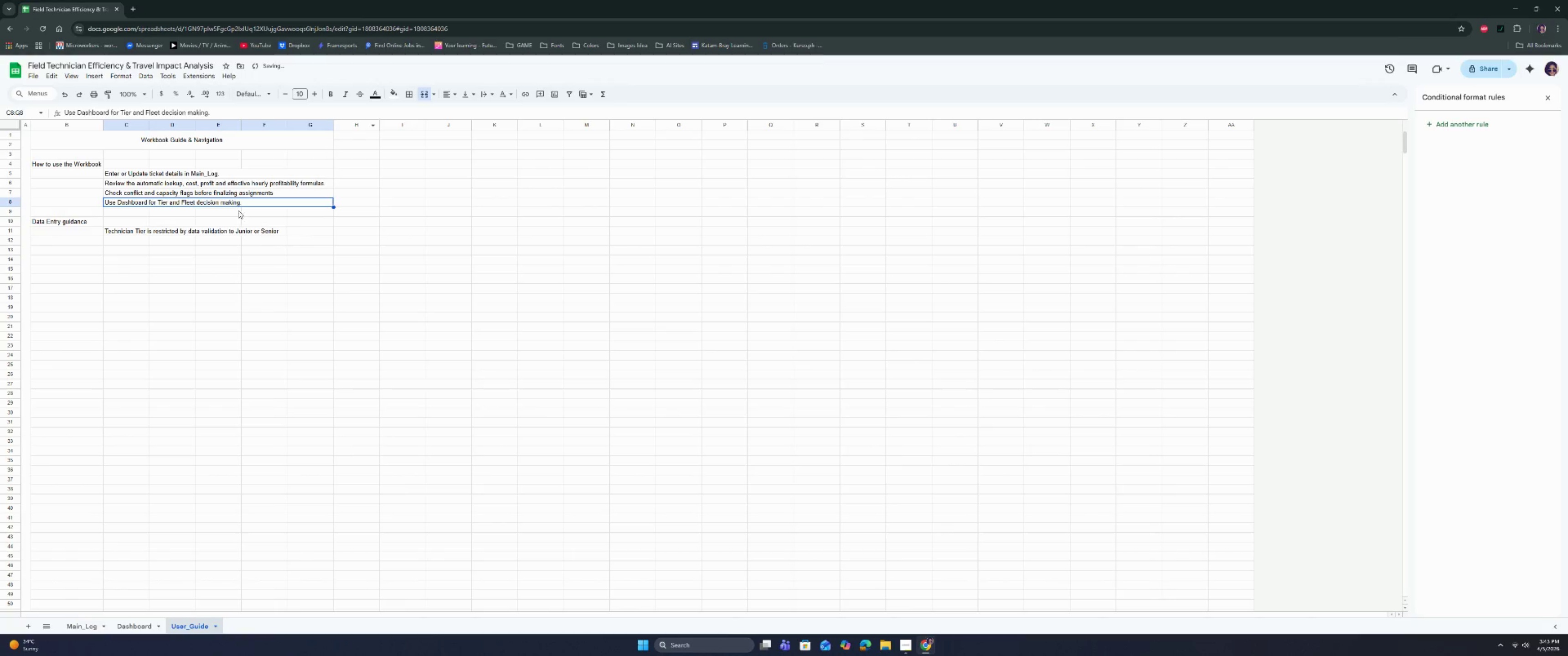 
left_click([175, 232])
 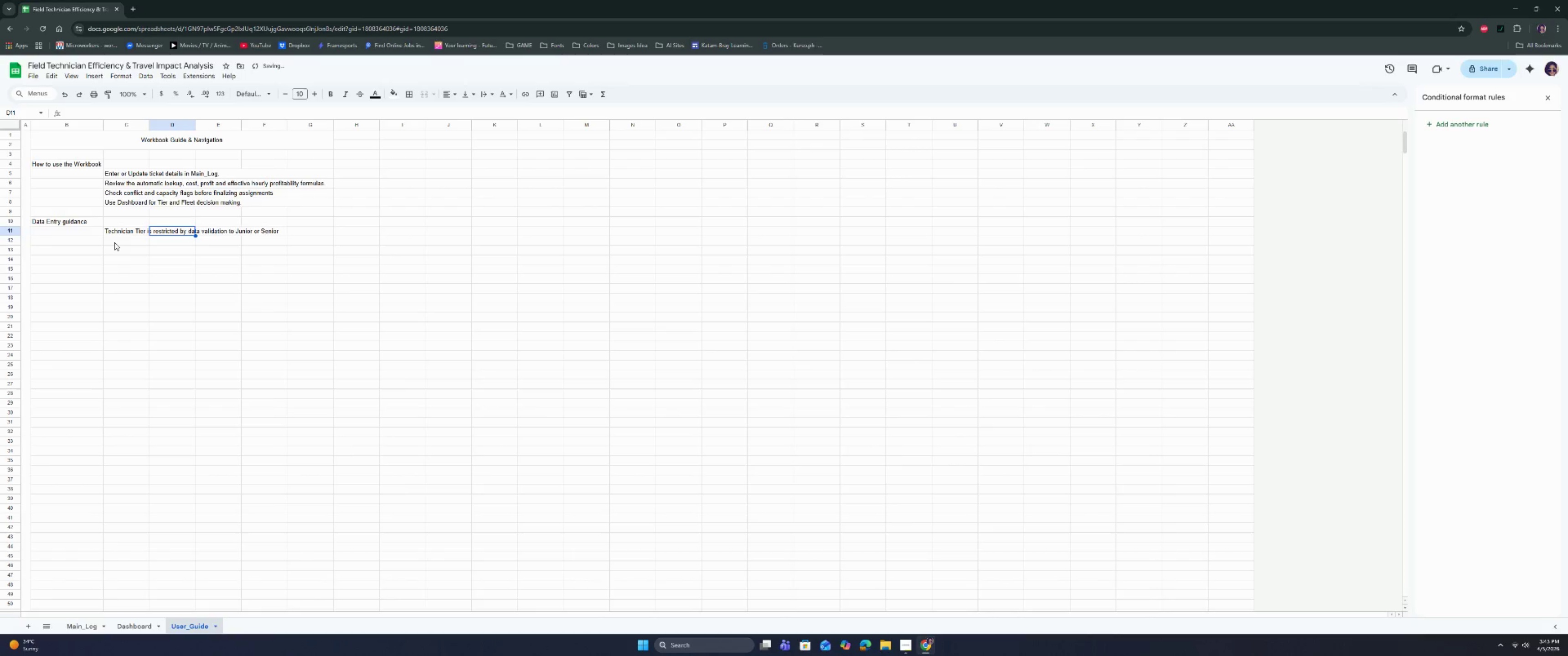 
left_click_drag(start_coordinate=[113, 230], to_coordinate=[303, 231])
 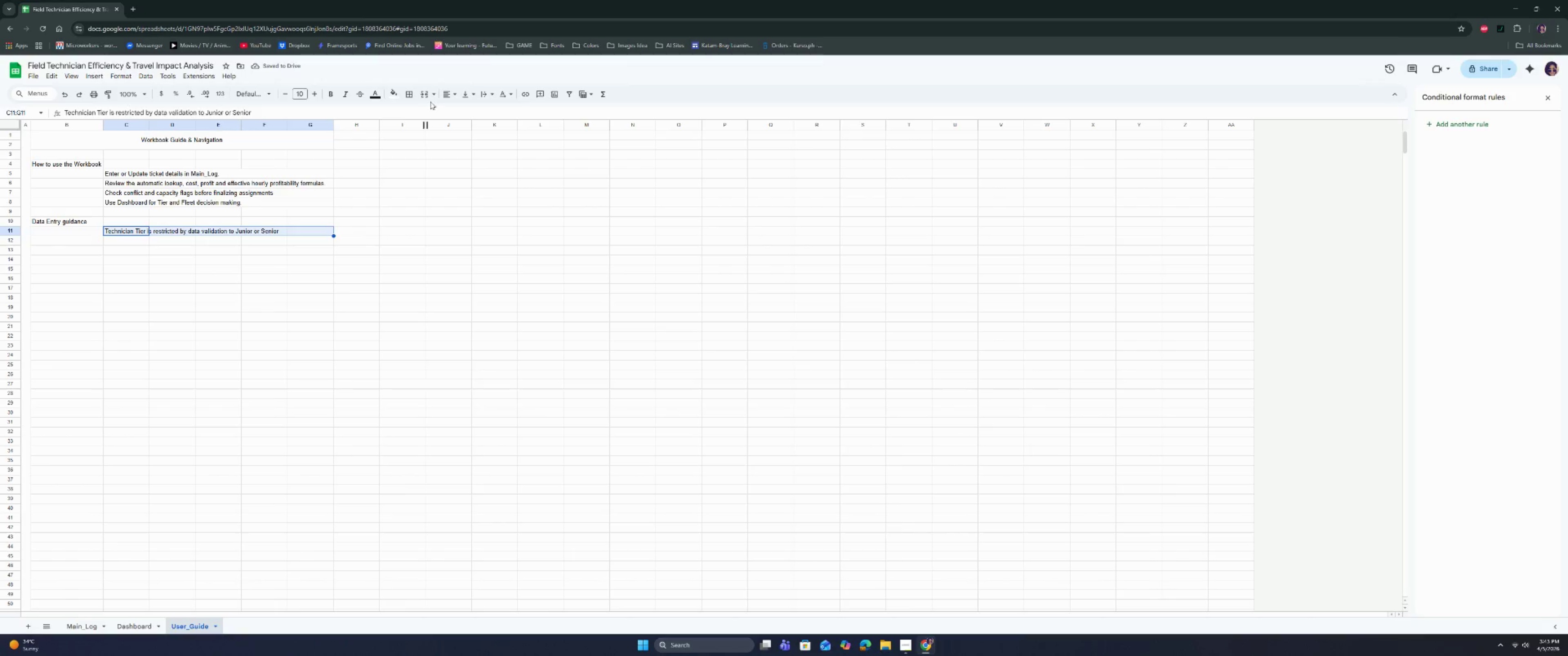 
left_click([422, 94])
 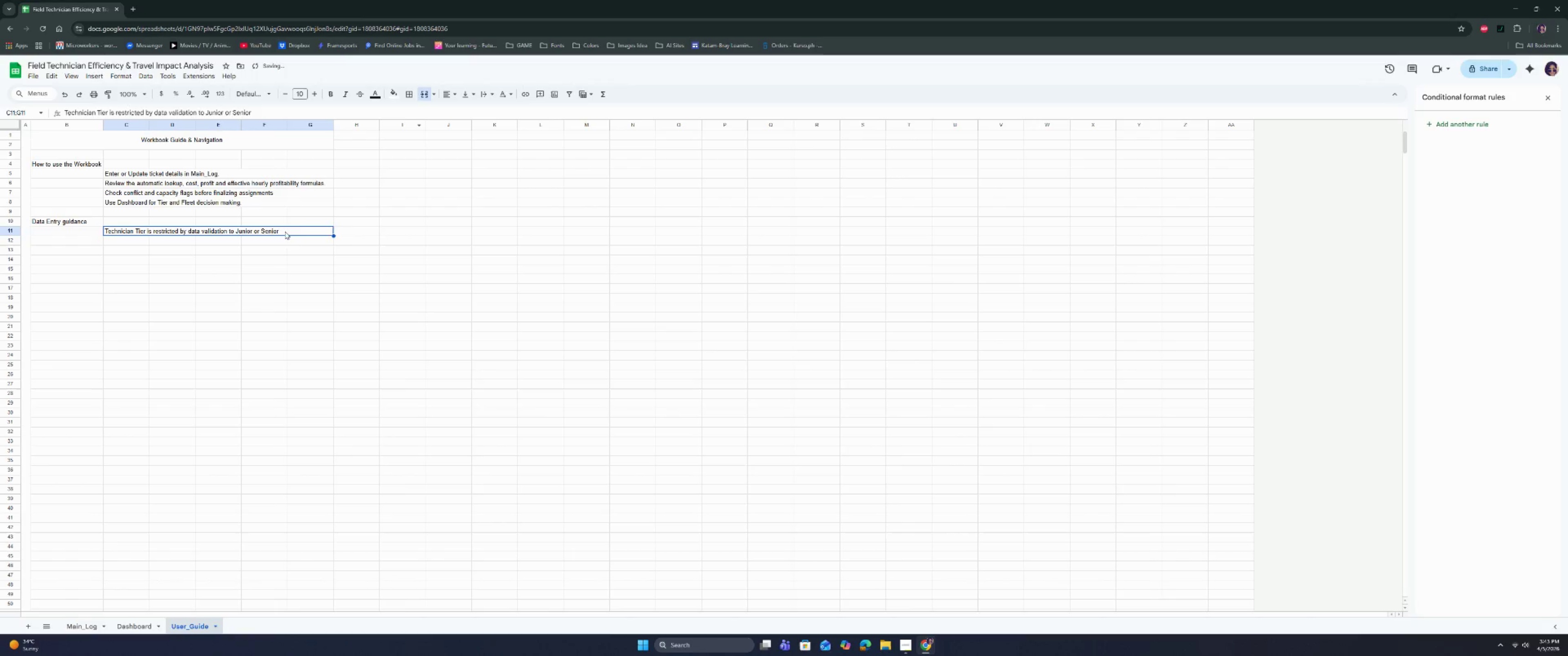 
double_click([287, 227])
 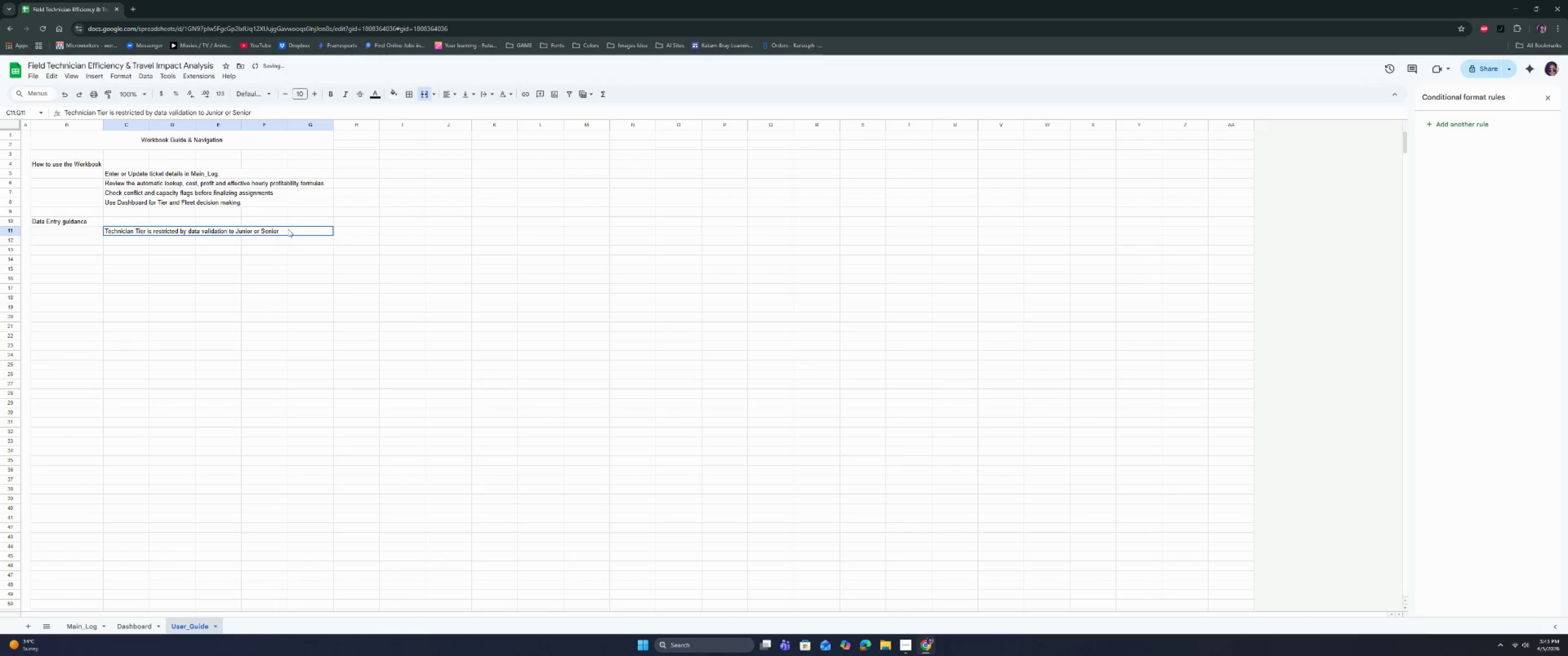 
triple_click([288, 230])
 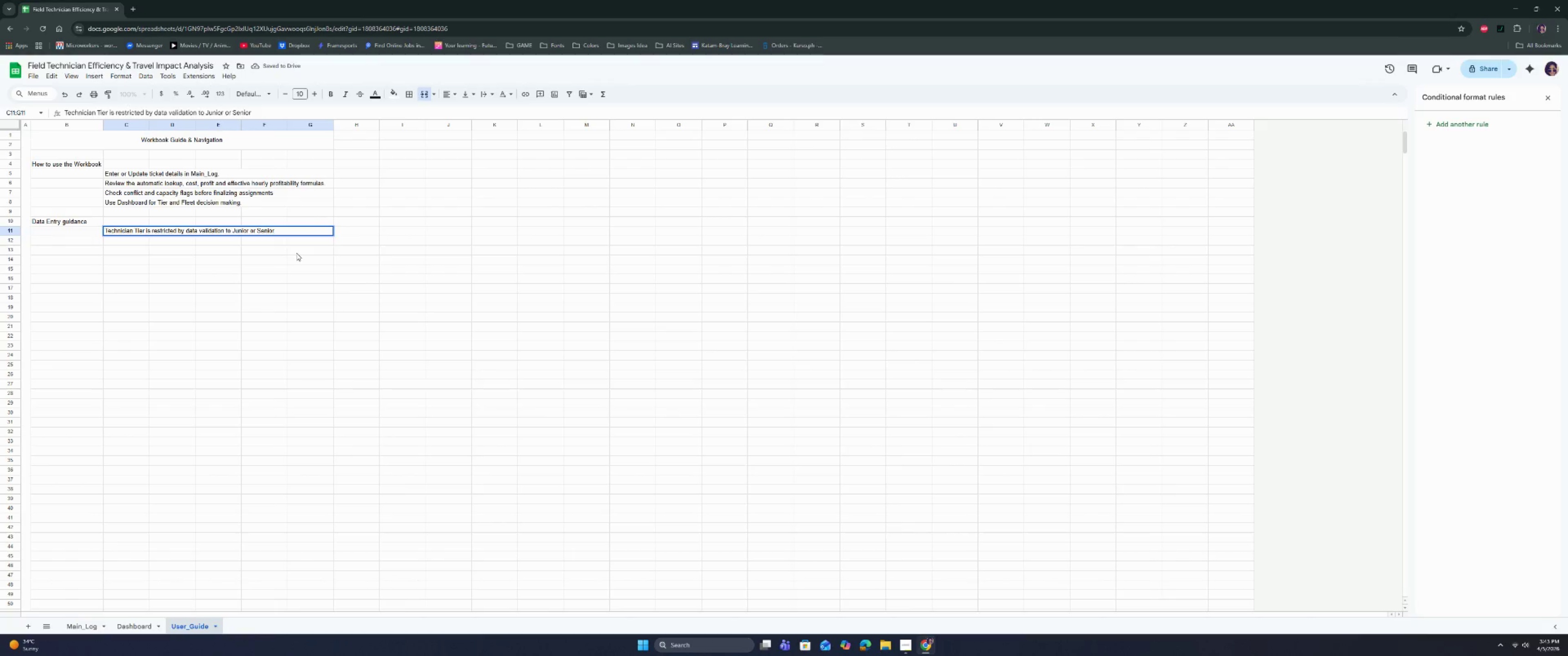 
key(Period)
 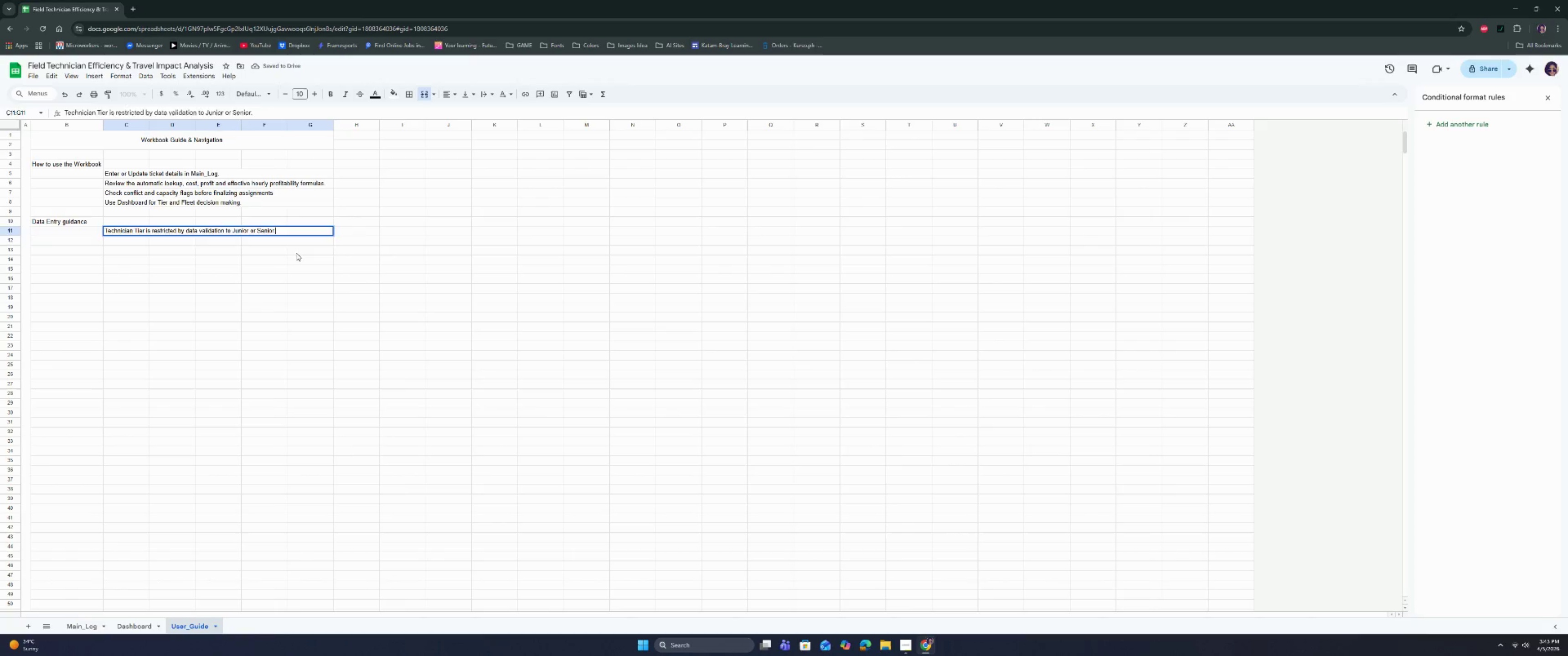 
key(Enter)
 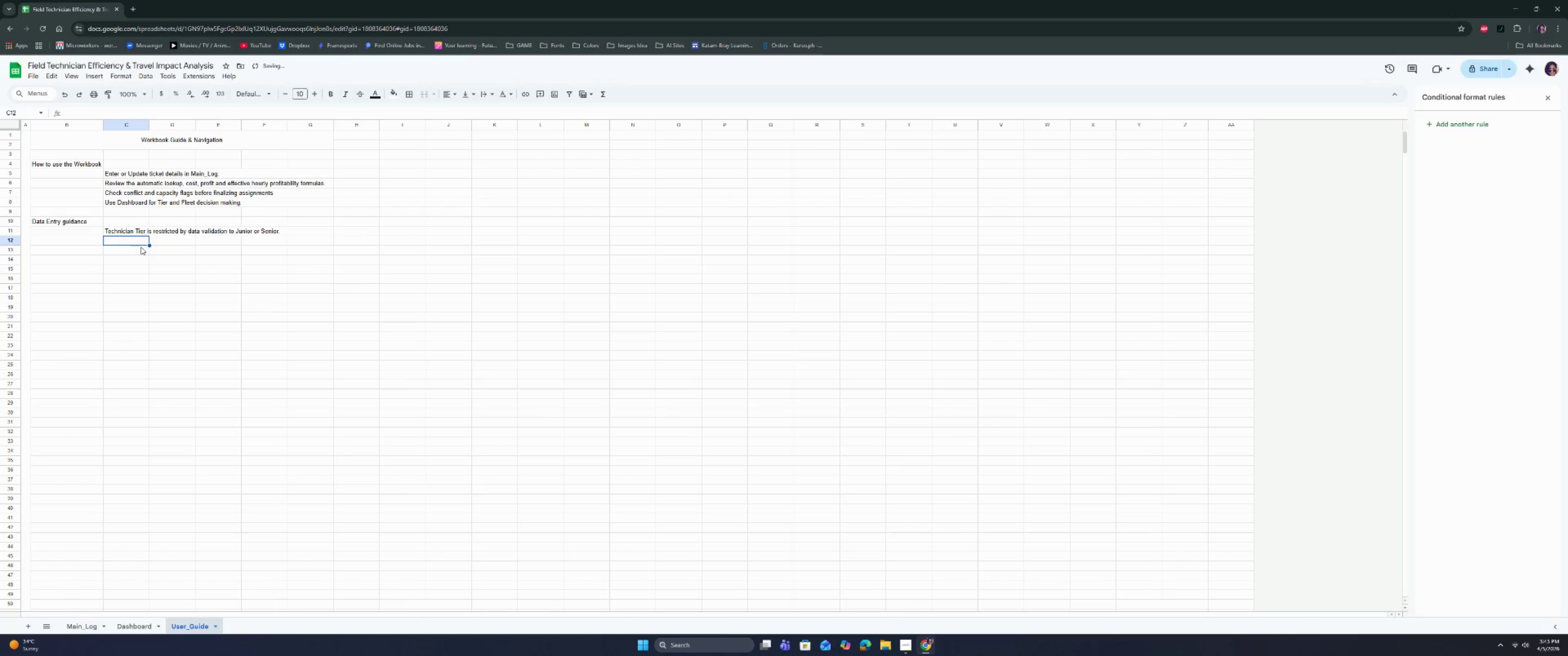 
left_click_drag(start_coordinate=[135, 241], to_coordinate=[299, 244])
 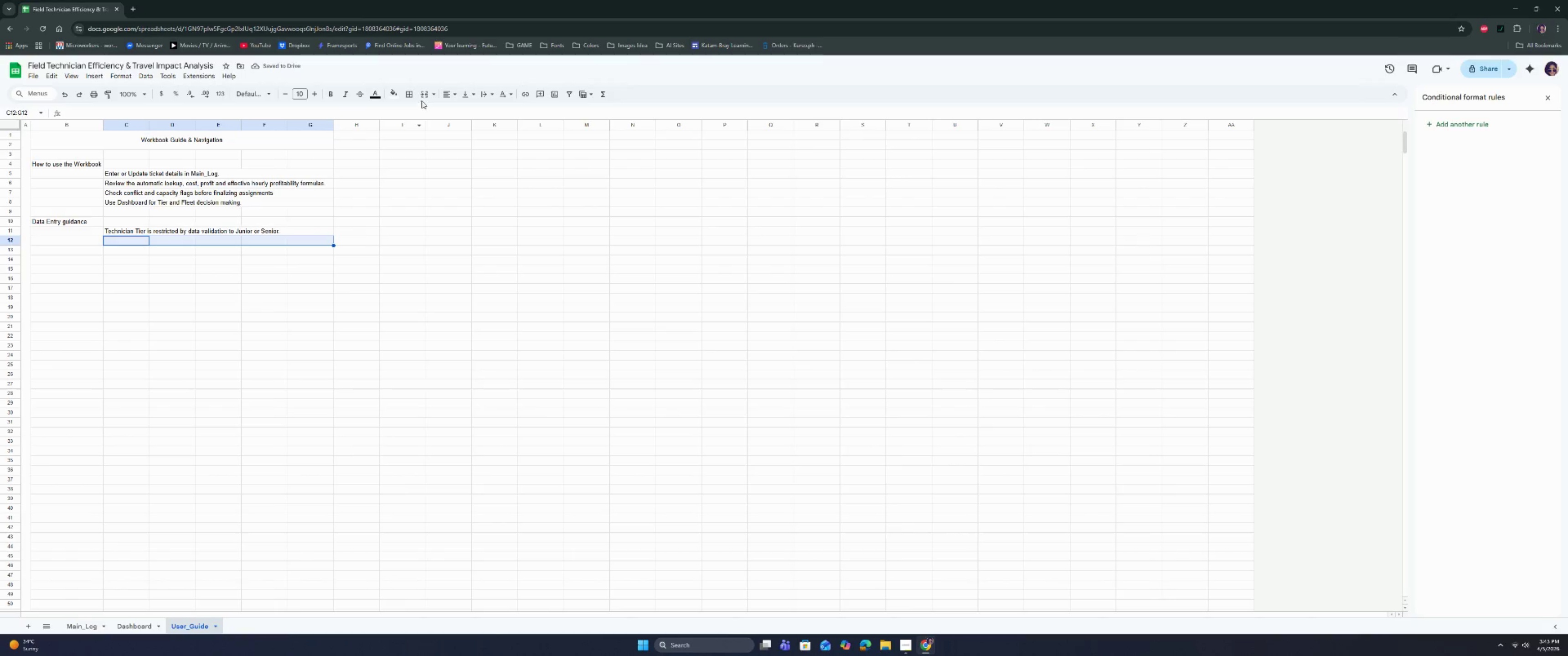 
left_click([423, 93])
 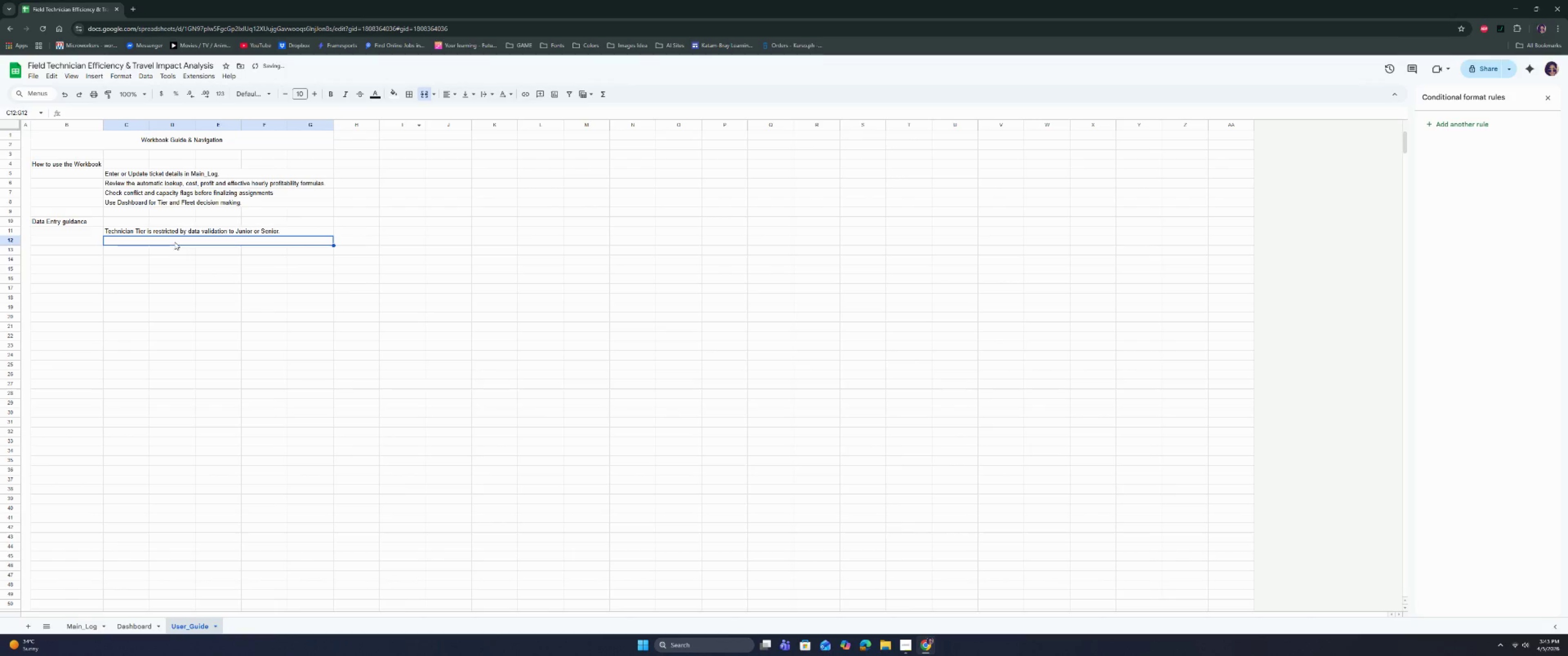 
left_click([169, 240])
 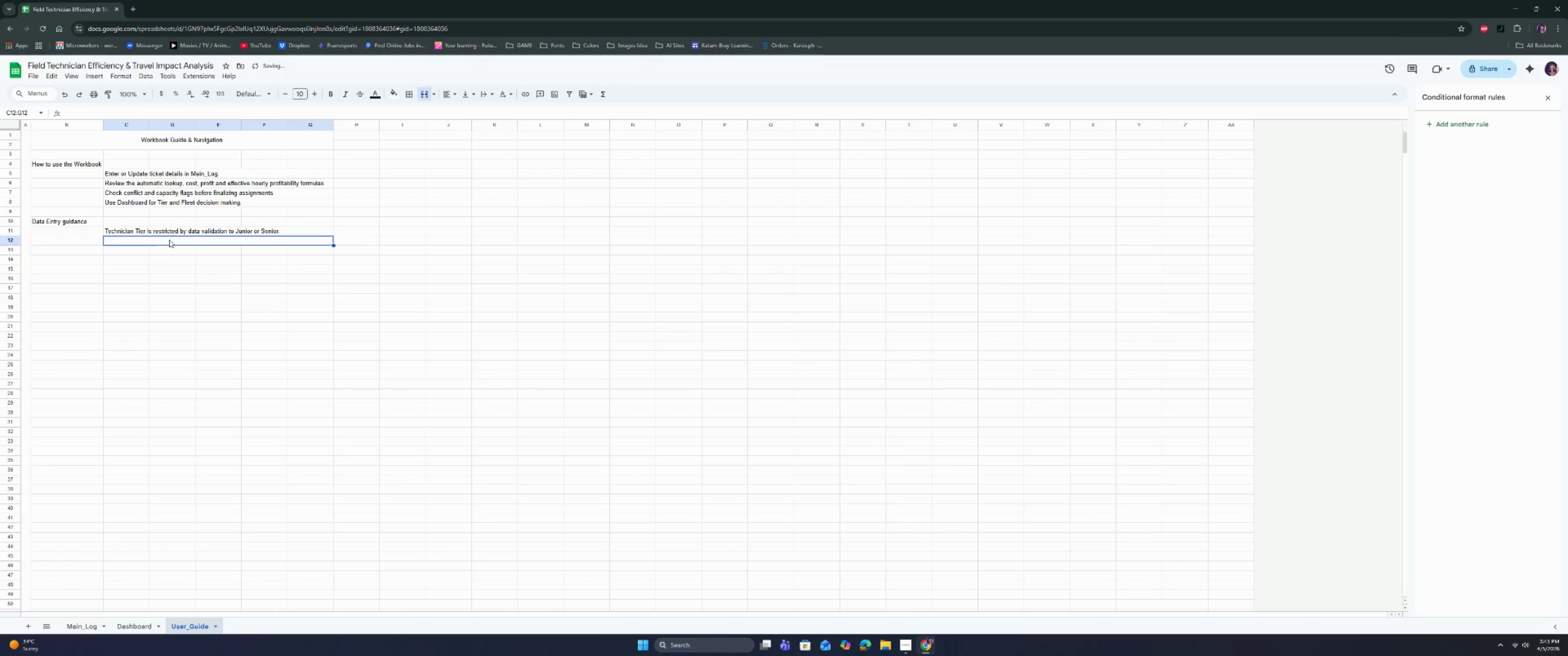 
key(CapsLock)
 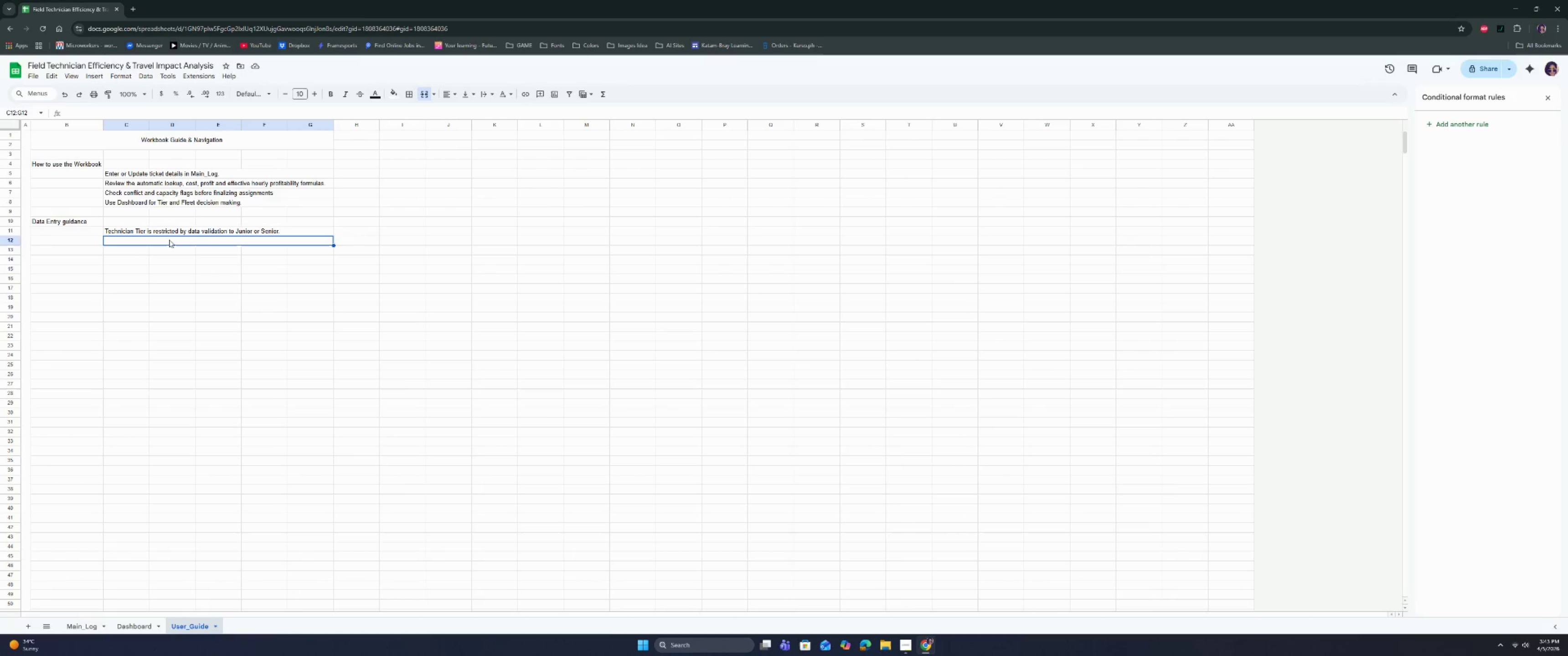 
wait(8.87)
 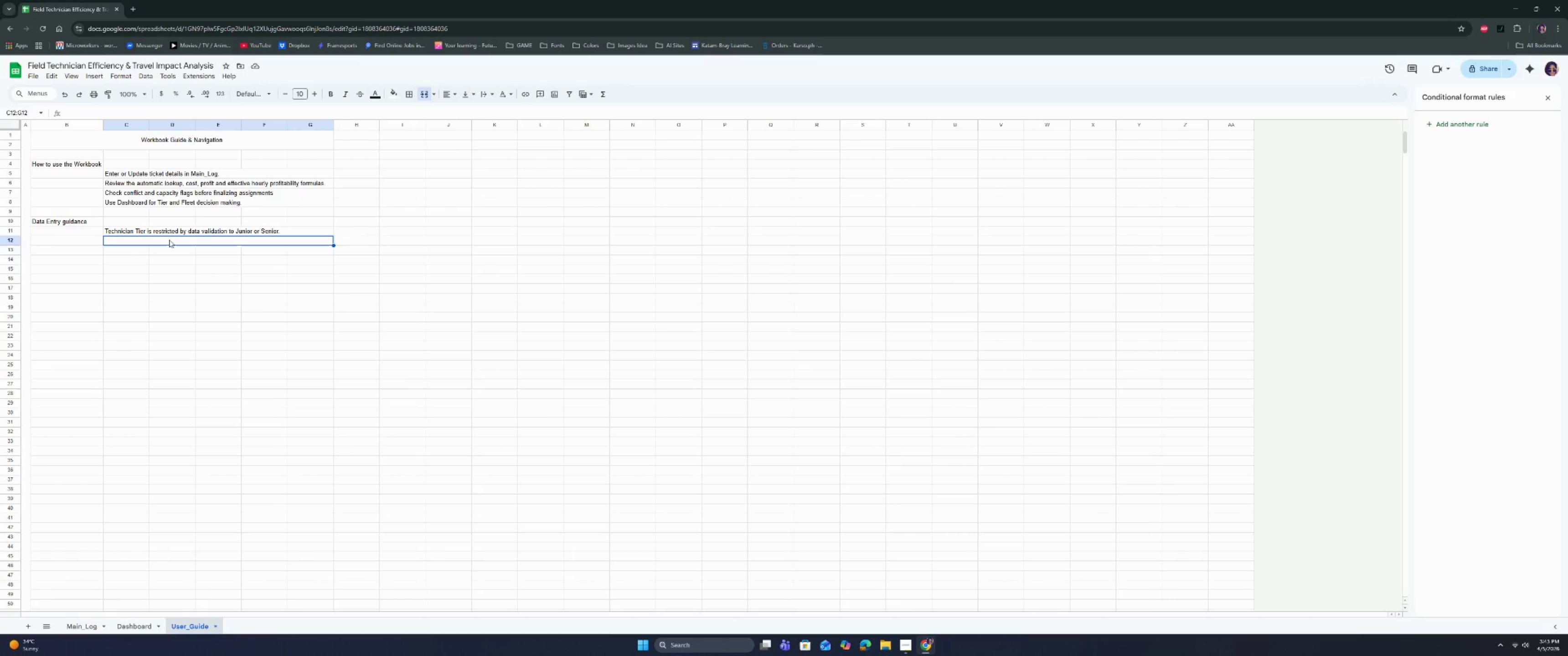 
type(oNL)
key(Backspace)
key(Backspace)
key(Backspace)
type(Only update the assumptions on Co)
key(Backspace)
 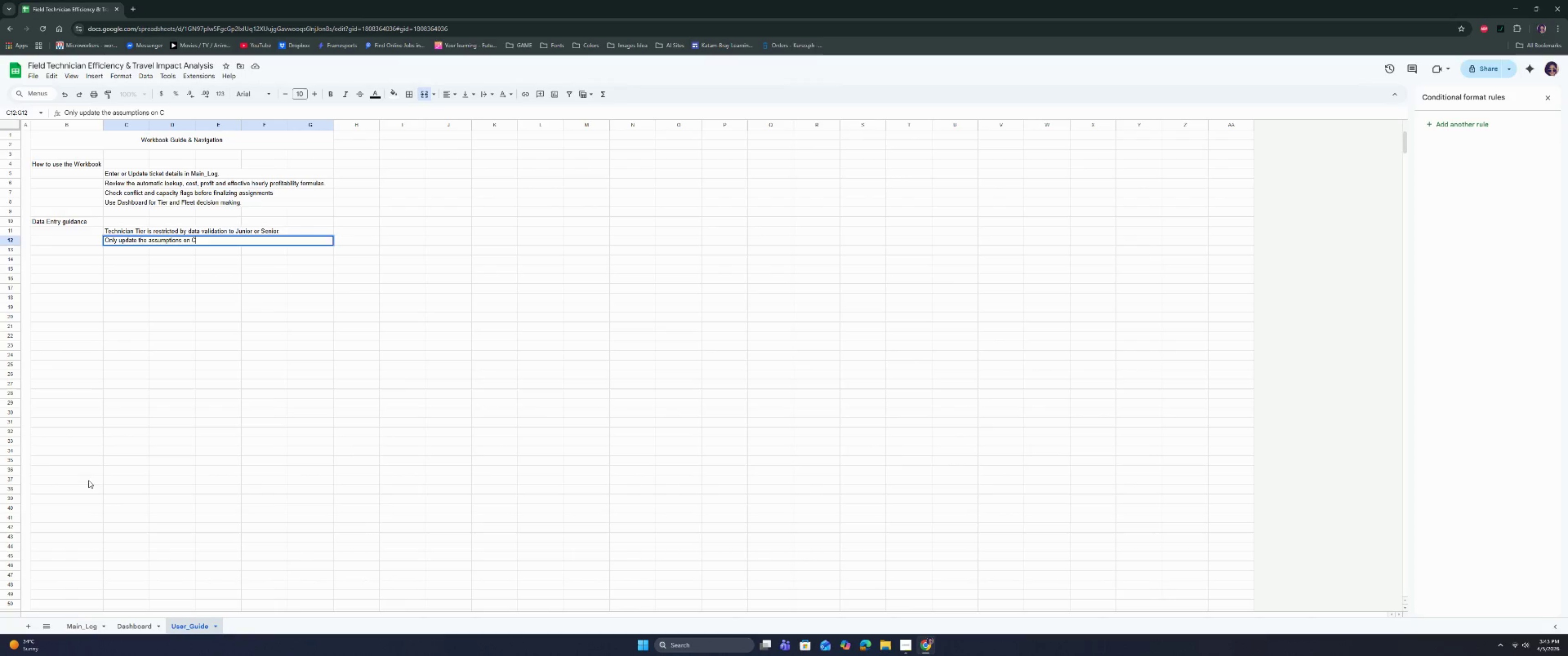 
key(Backspace)
type(Ref_Log when pay pocl)
key(Backspace)
key(Backspace)
type(licyt)
key(Backspace)
type( or mileage res)
key(Backspace)
type(imbursement changes)
 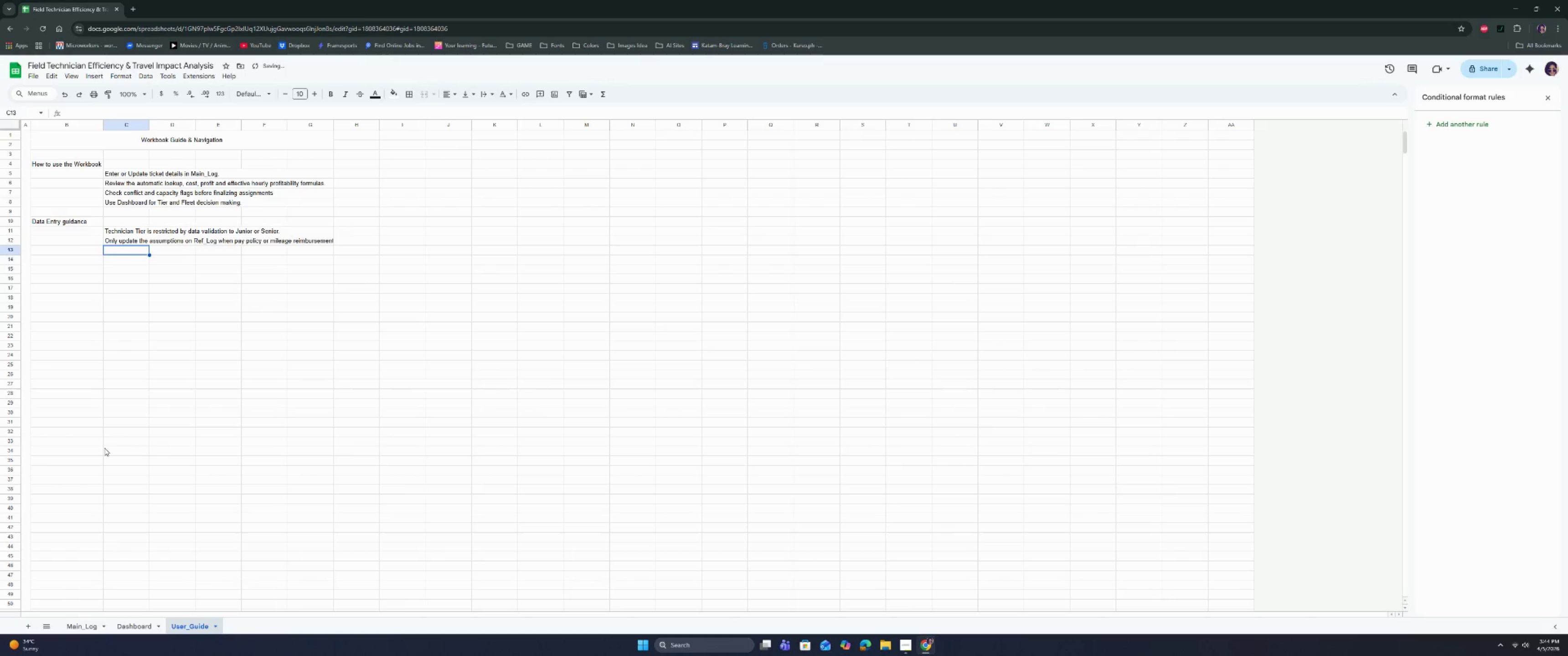 
 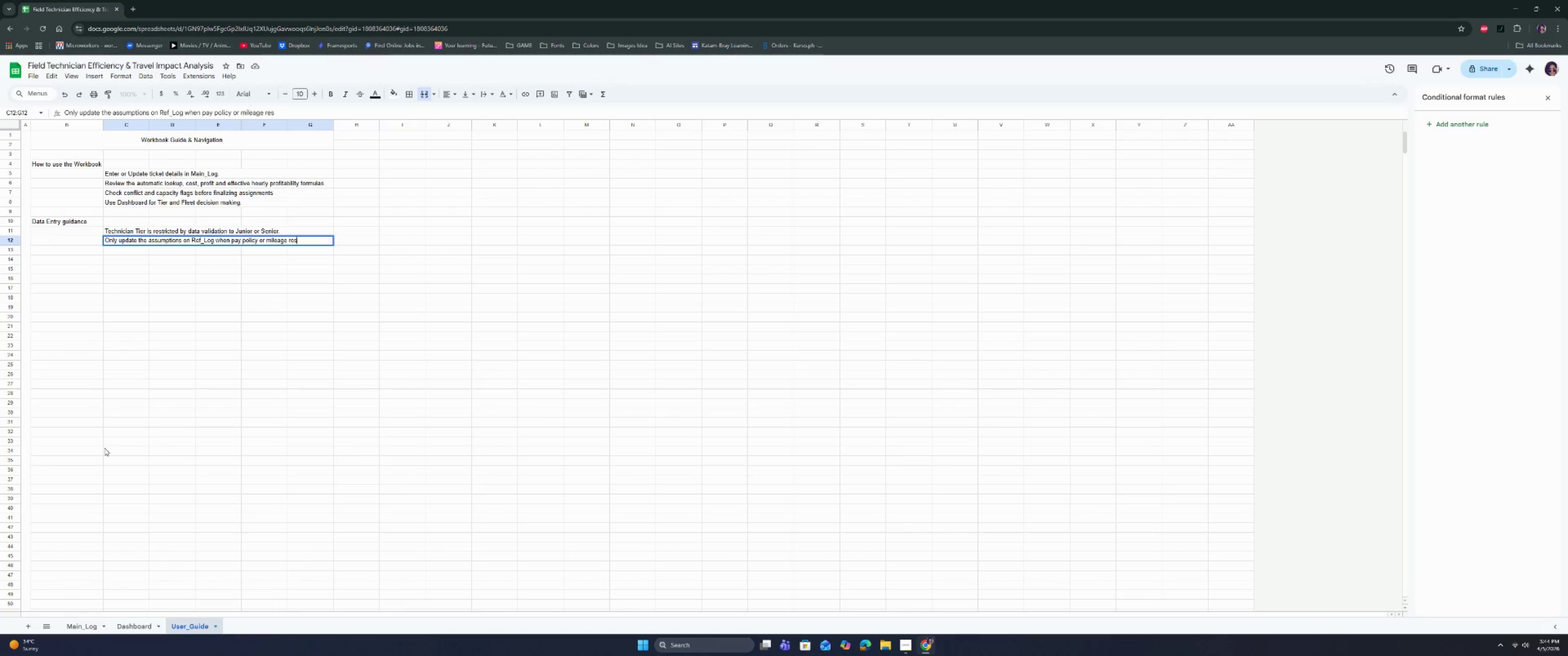 
key(Enter)
 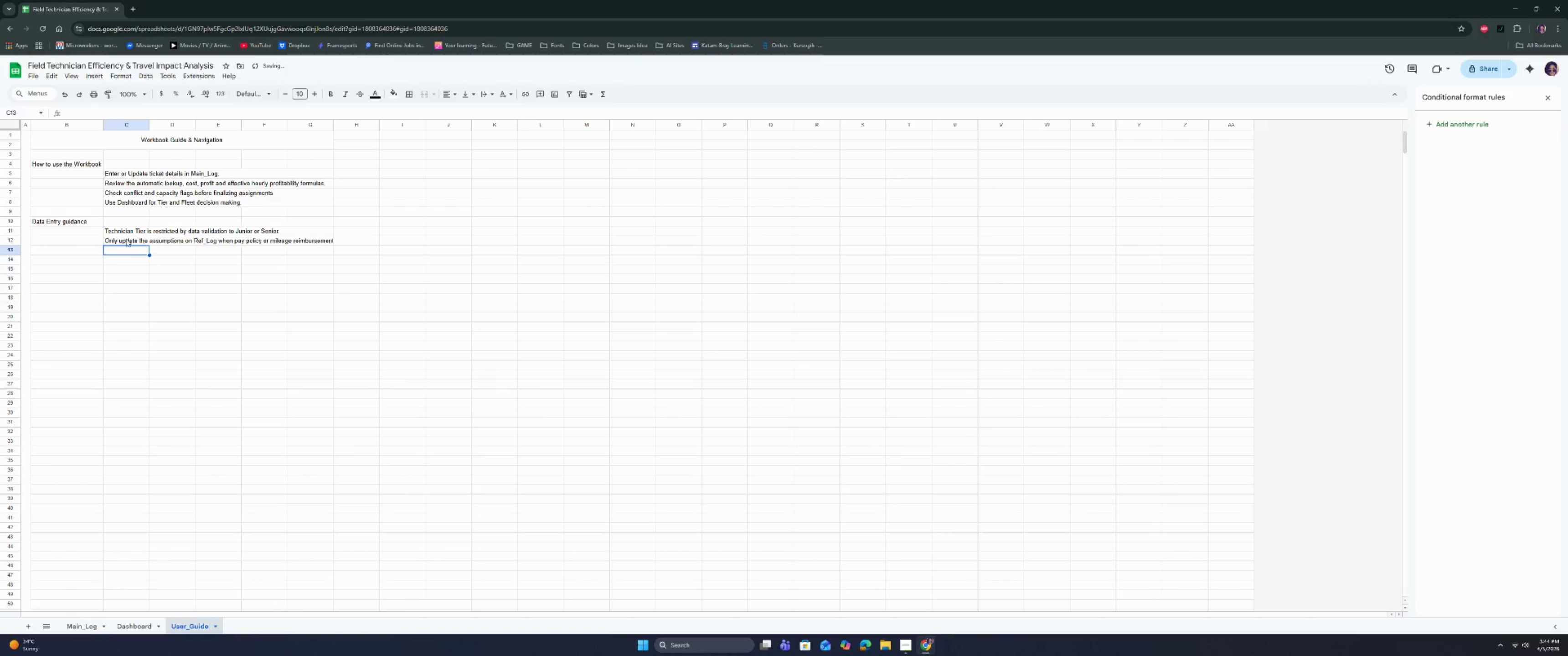 
left_click_drag(start_coordinate=[124, 241], to_coordinate=[323, 241])
 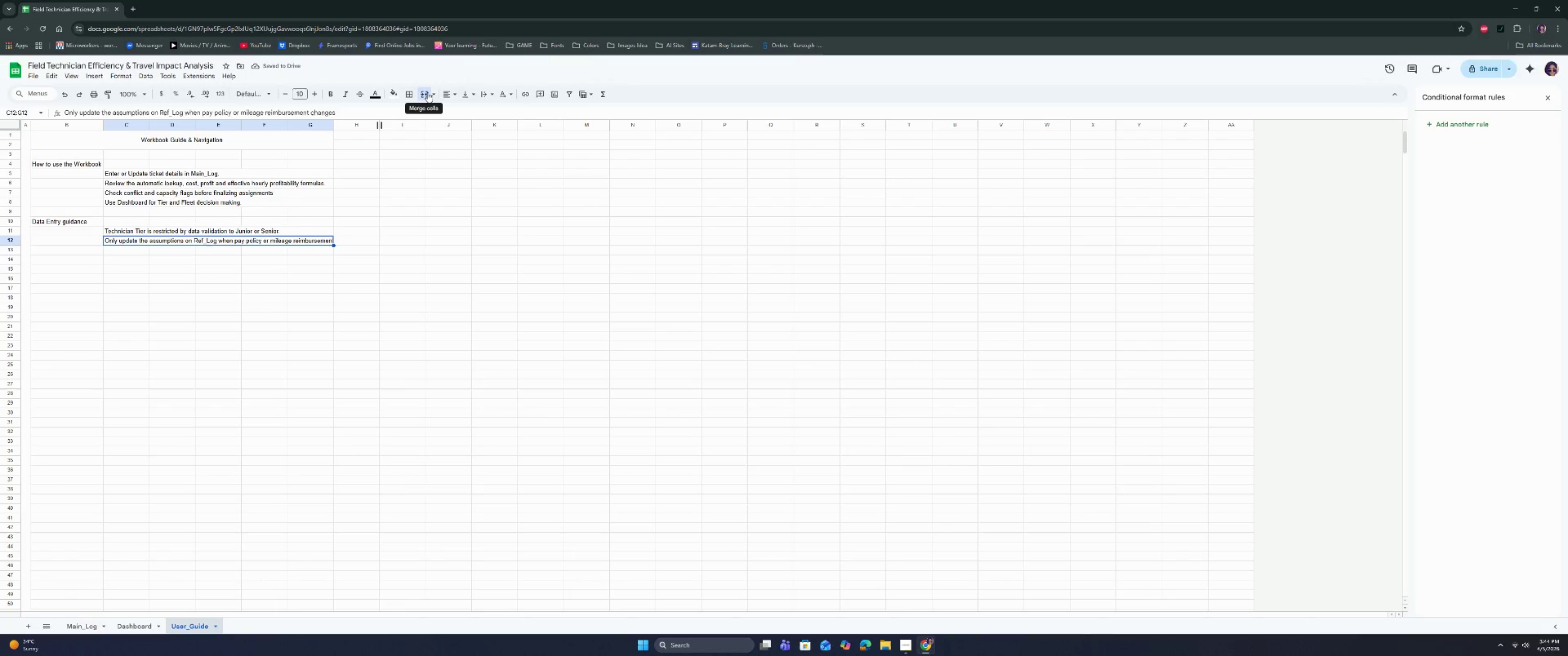 
left_click([387, 225])
 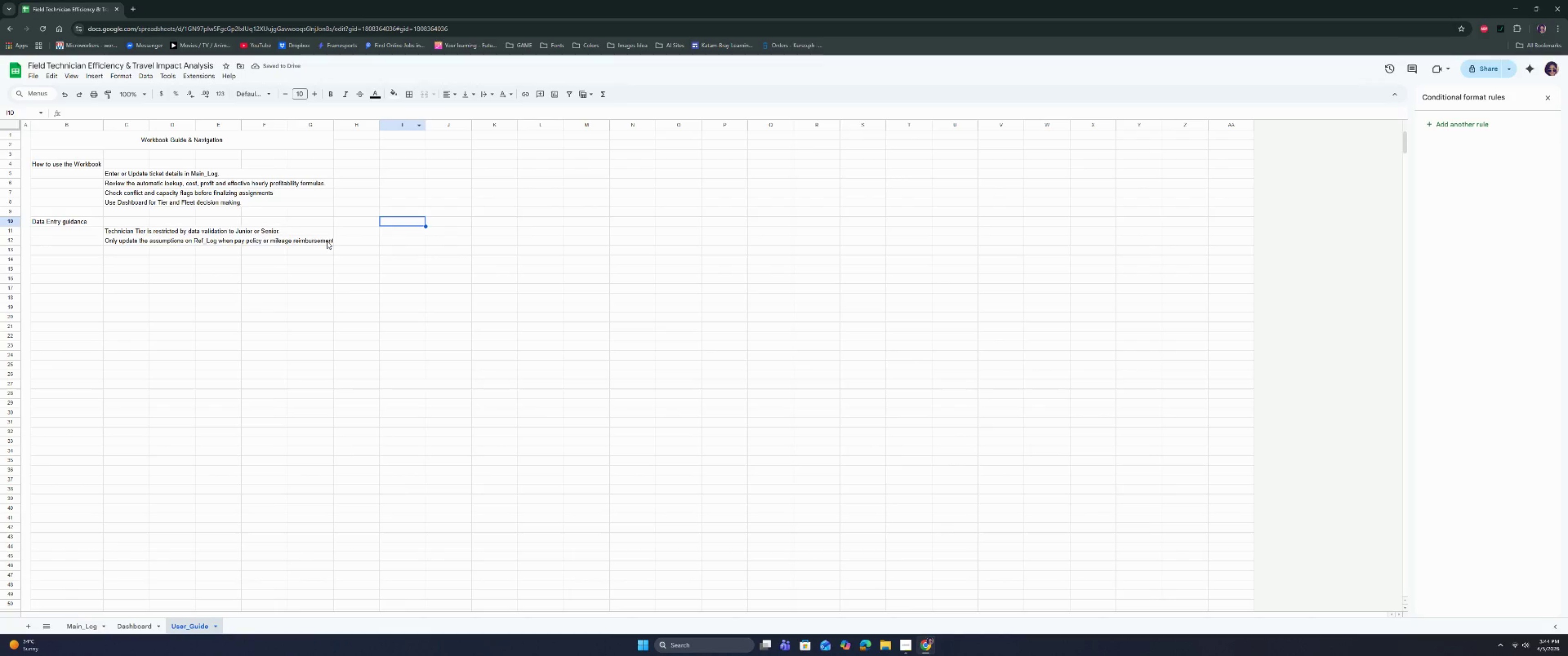 
left_click([327, 241])
 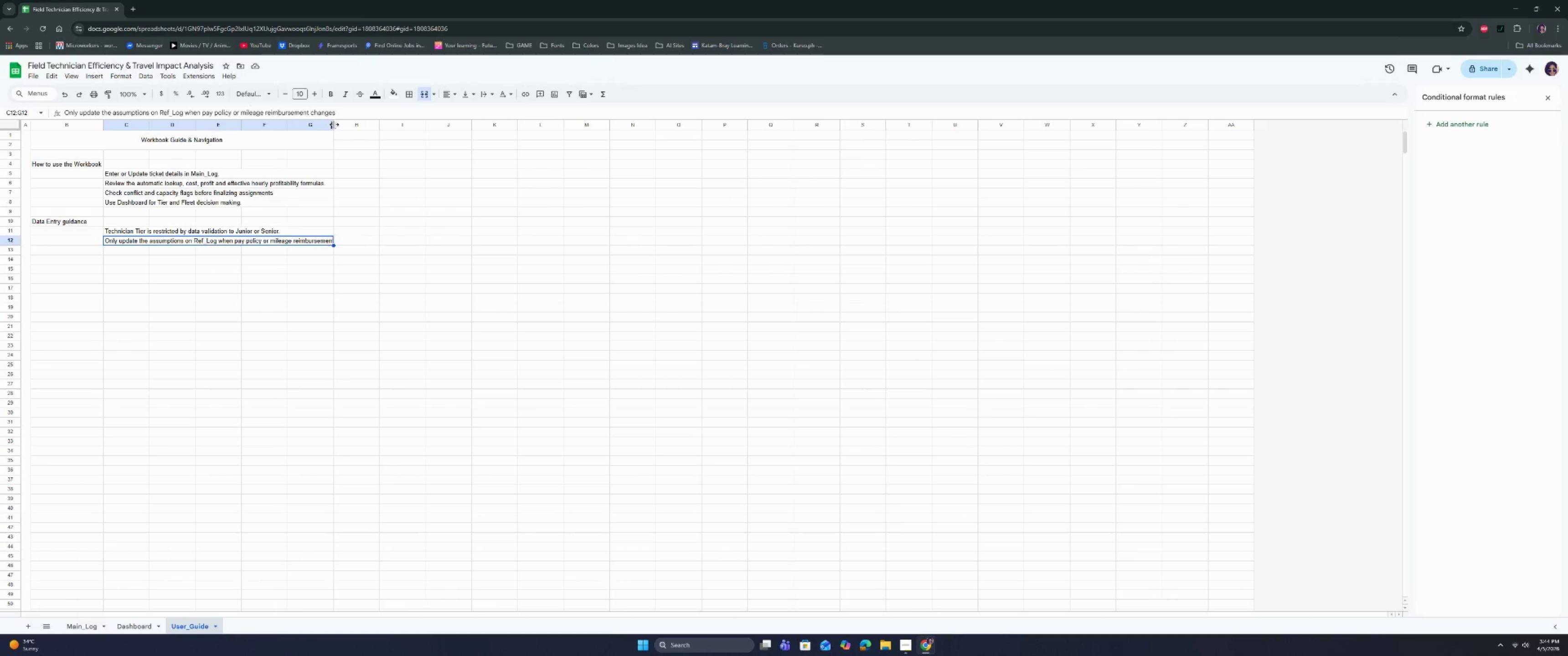 
double_click([334, 124])
 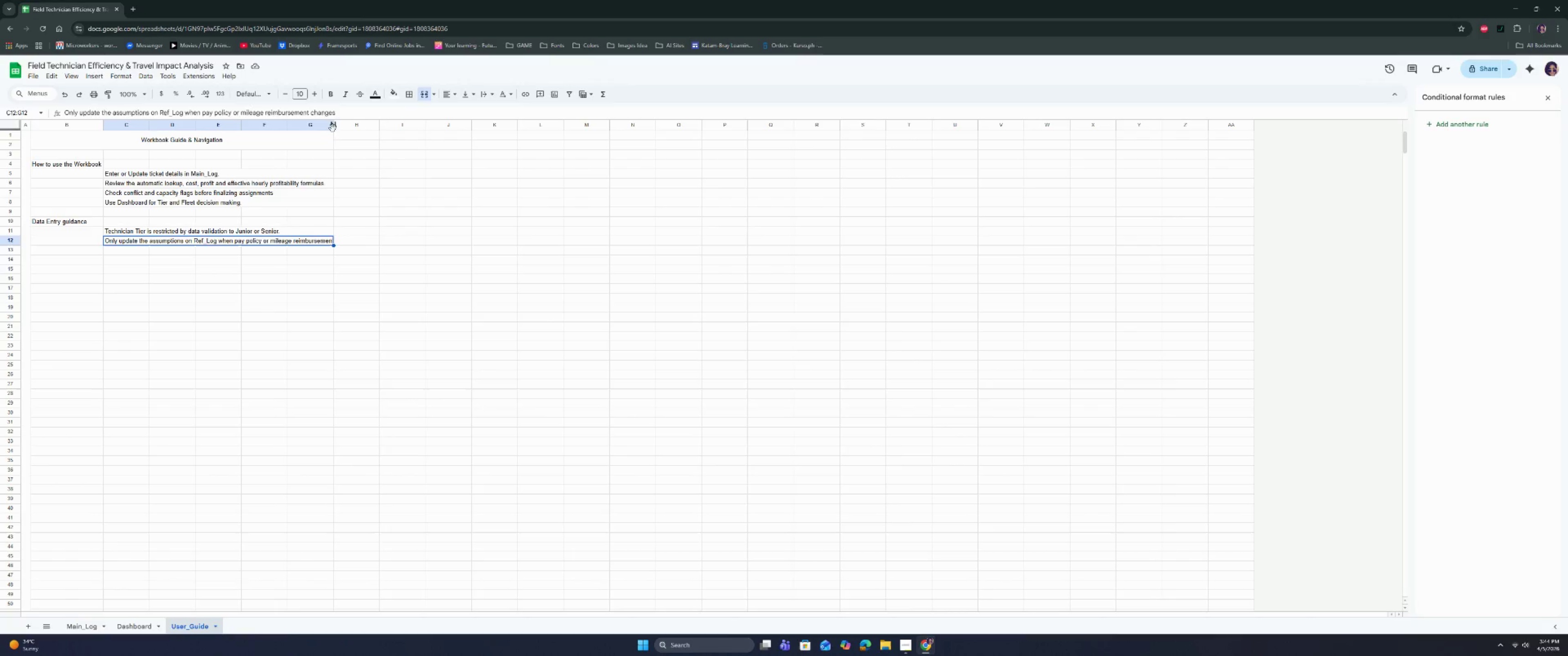 
double_click([333, 125])
 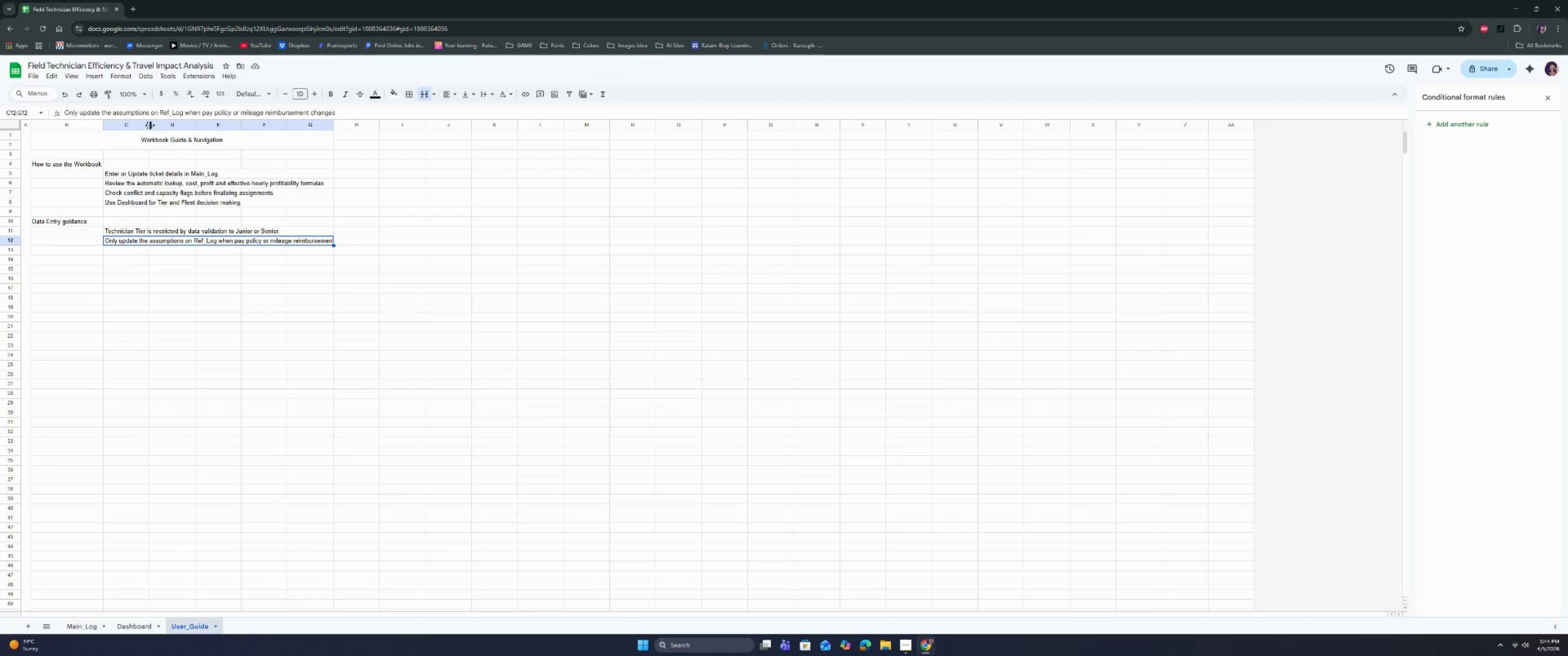 
double_click([150, 125])
 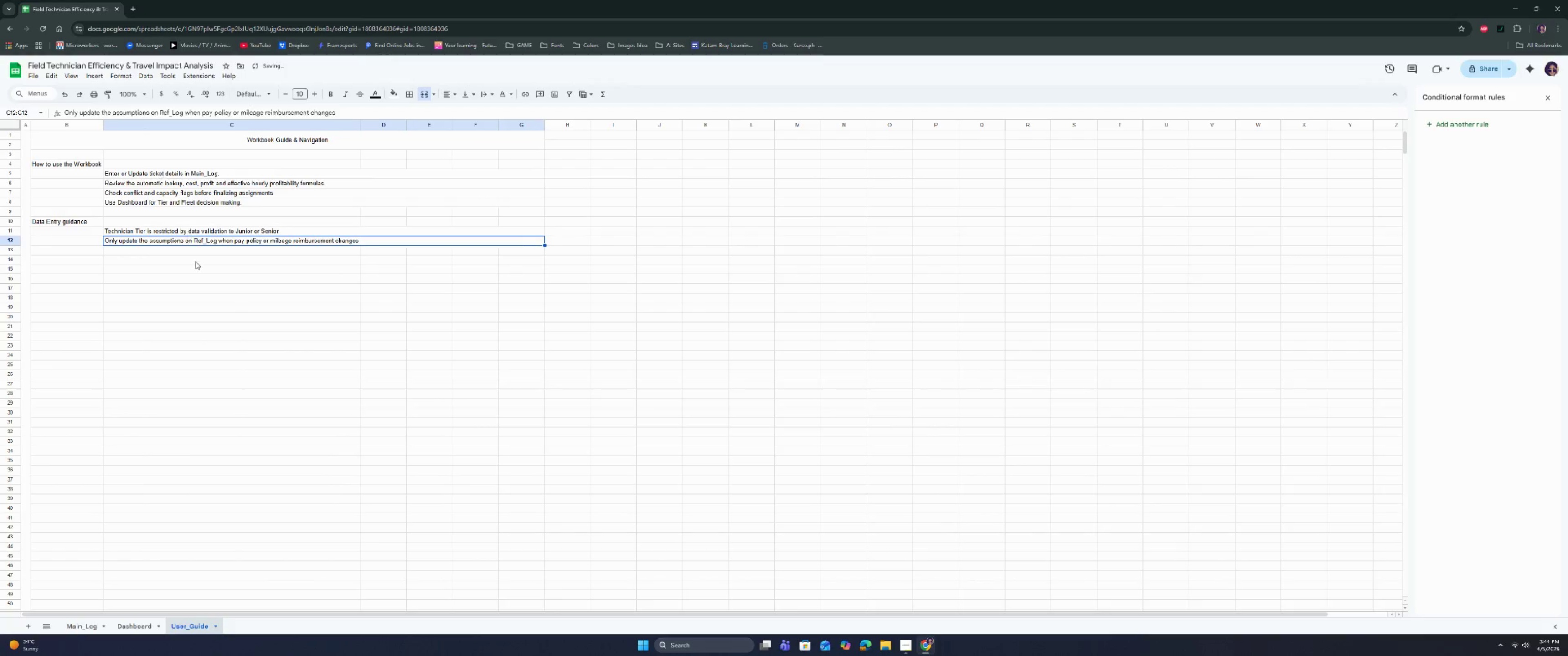 
left_click([193, 296])
 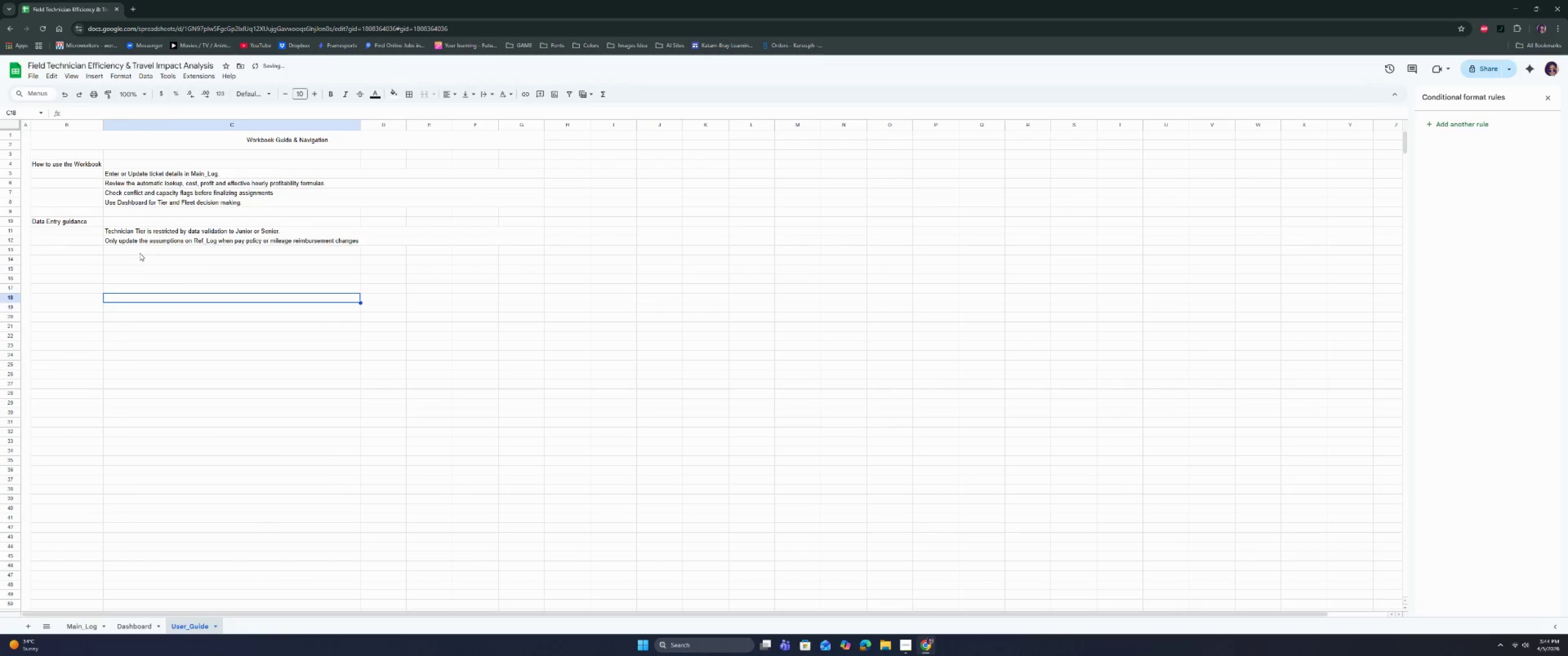 
left_click([127, 261])
 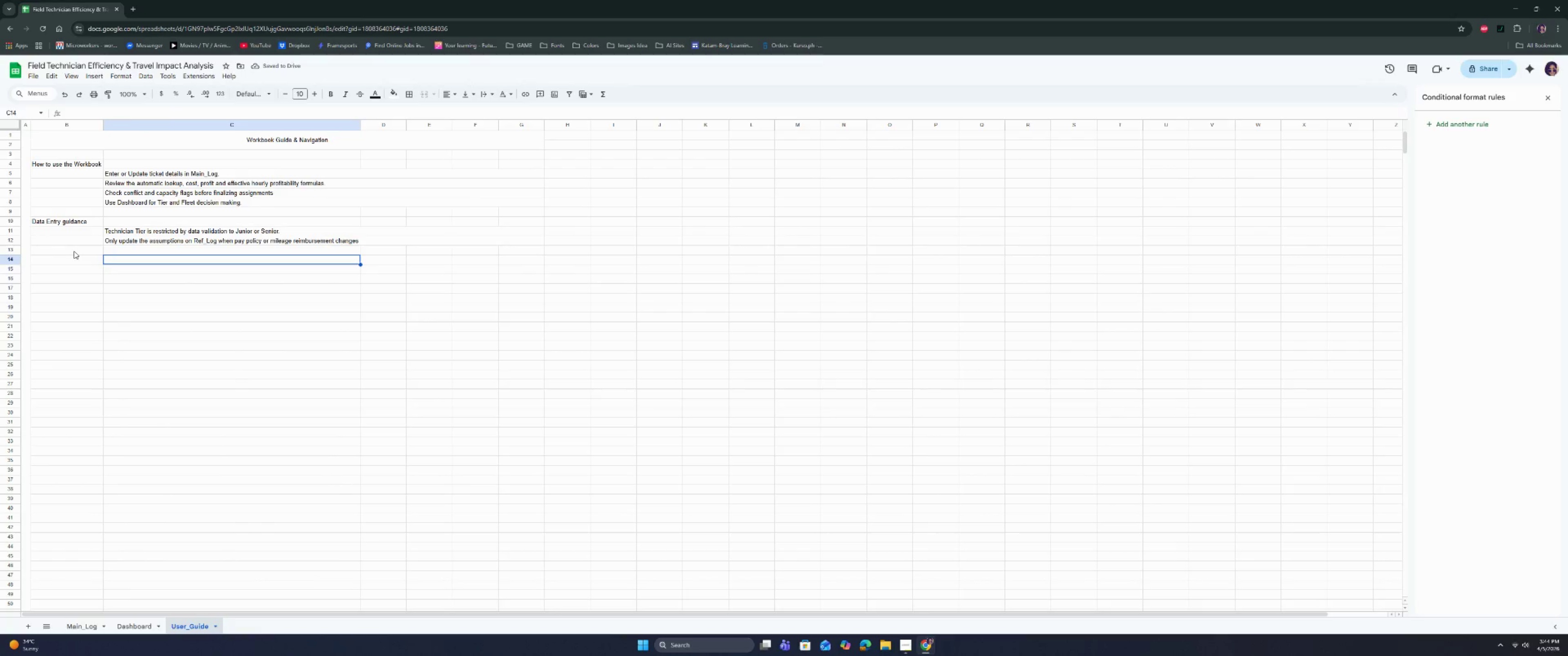 
left_click([104, 249])
 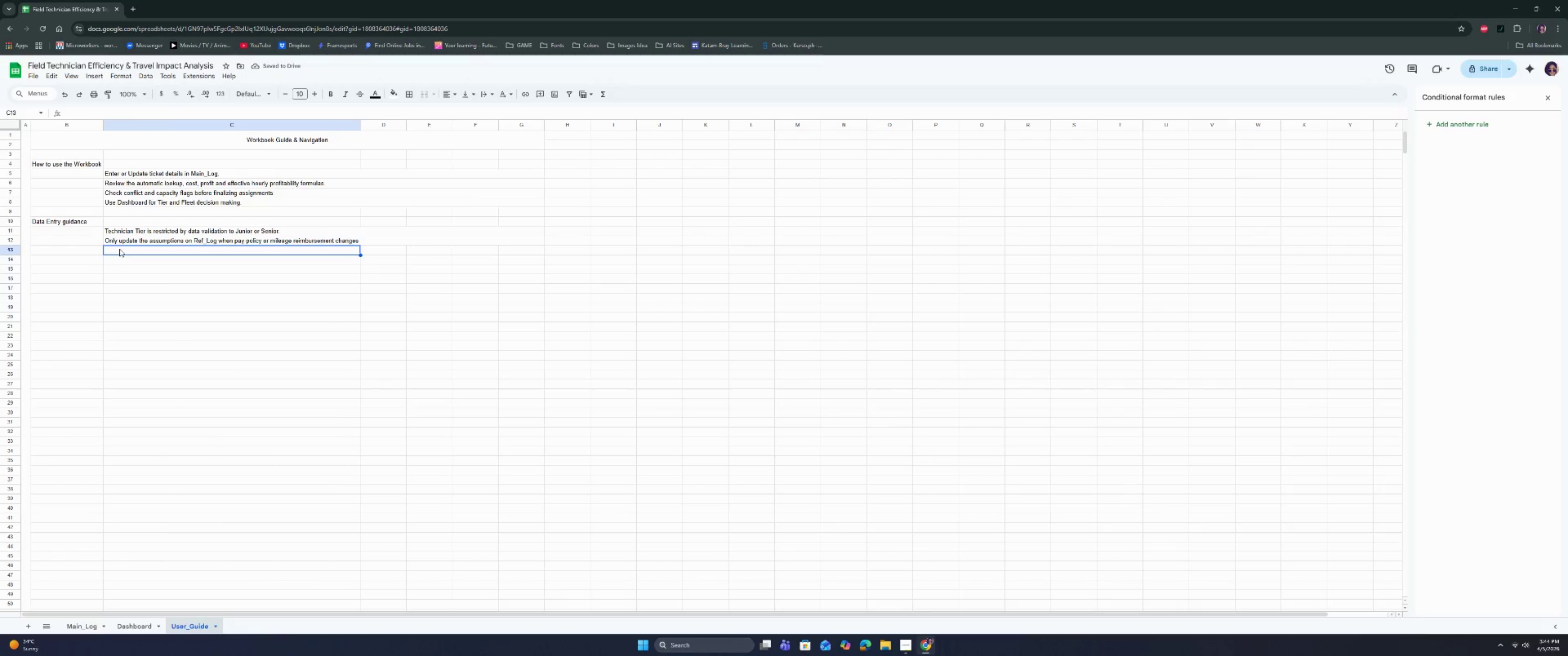 
left_click([119, 249])
 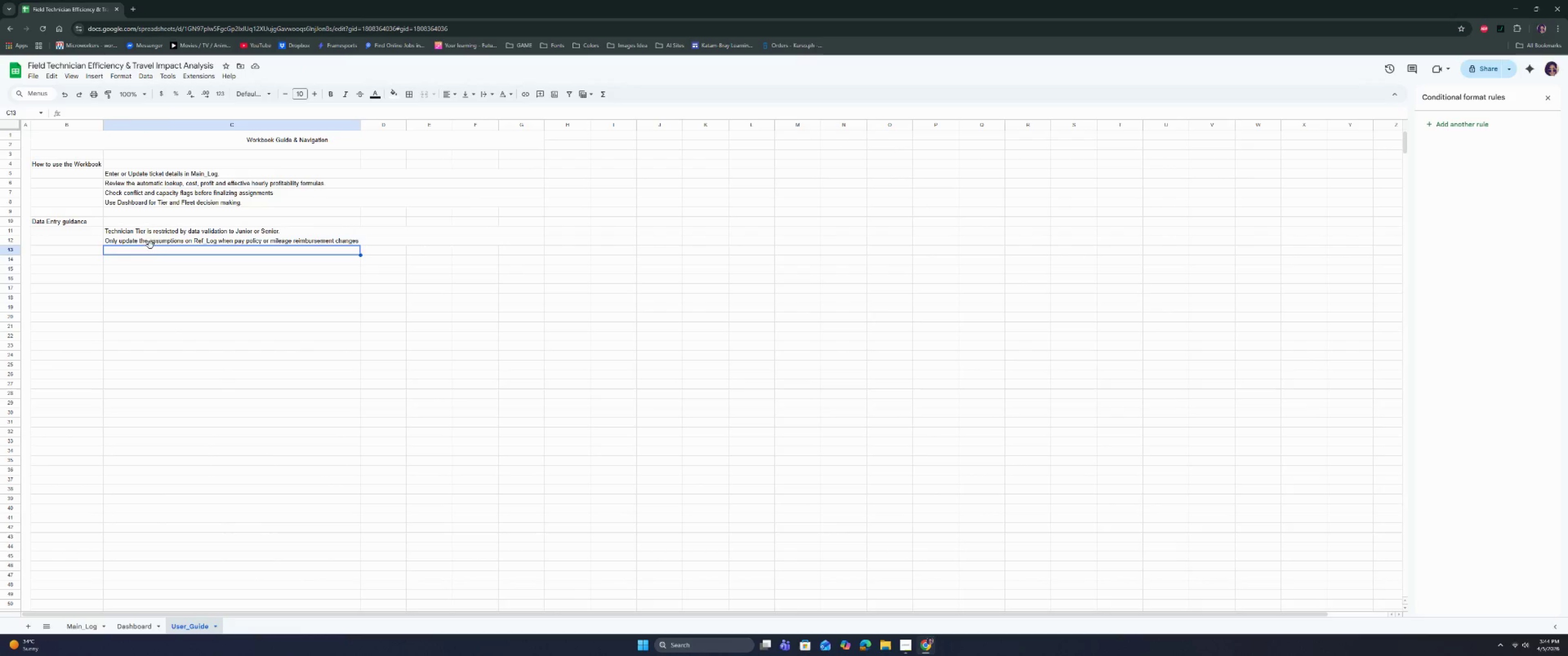 
left_click_drag(start_coordinate=[146, 250], to_coordinate=[526, 249])
 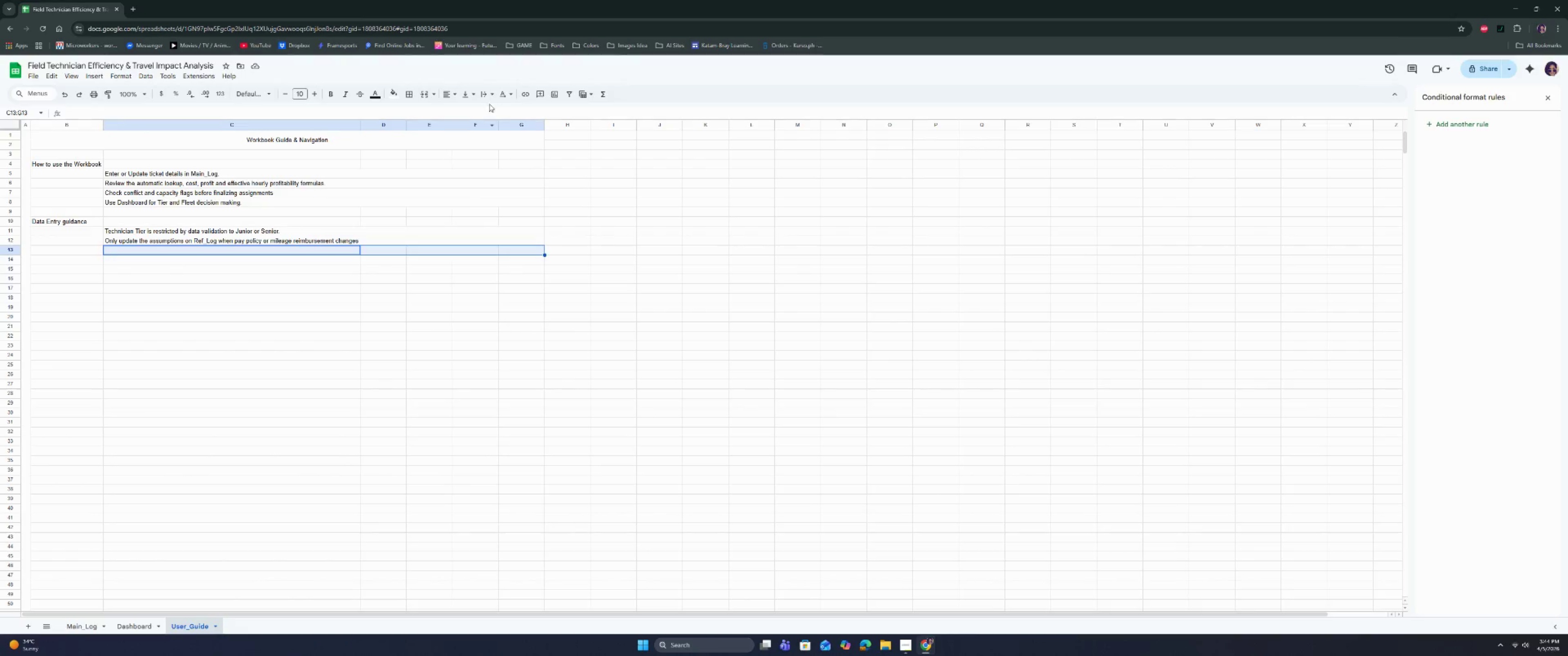 
left_click([423, 97])
 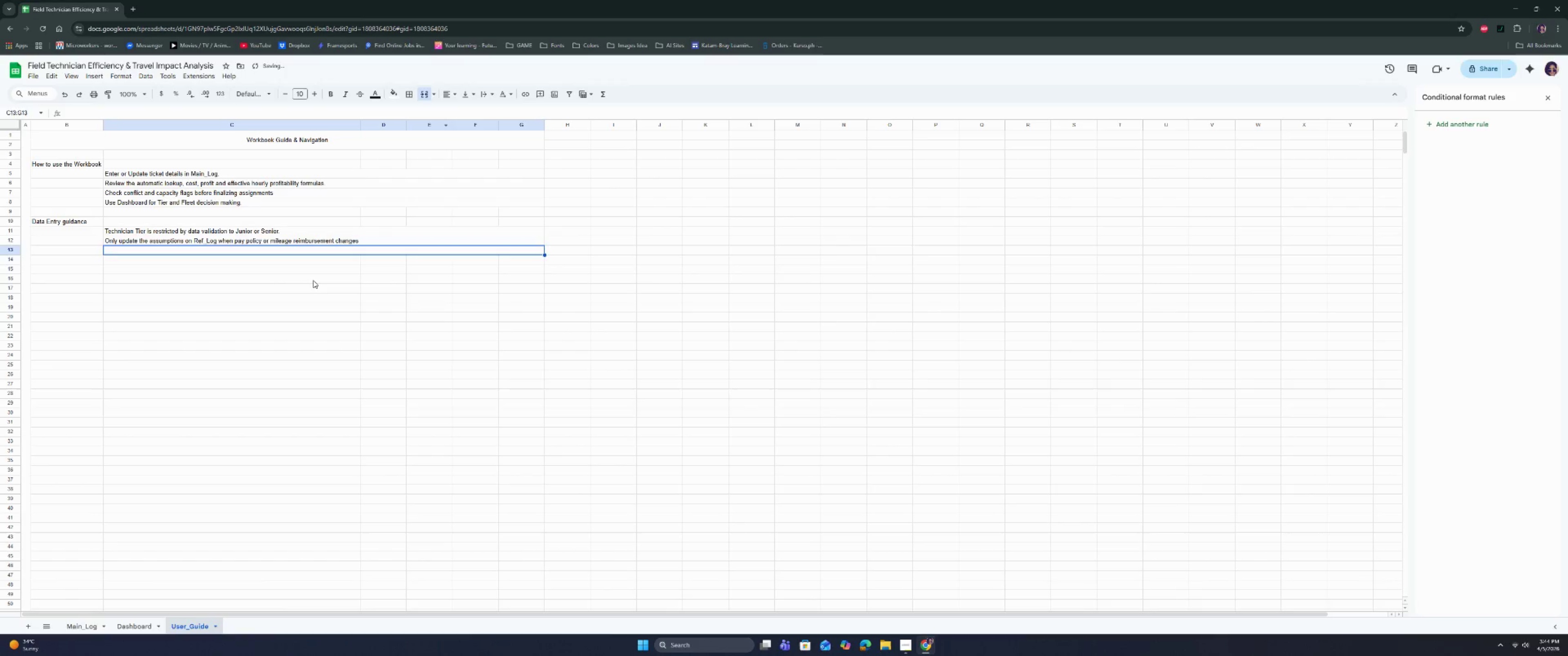 
left_click([237, 272])
 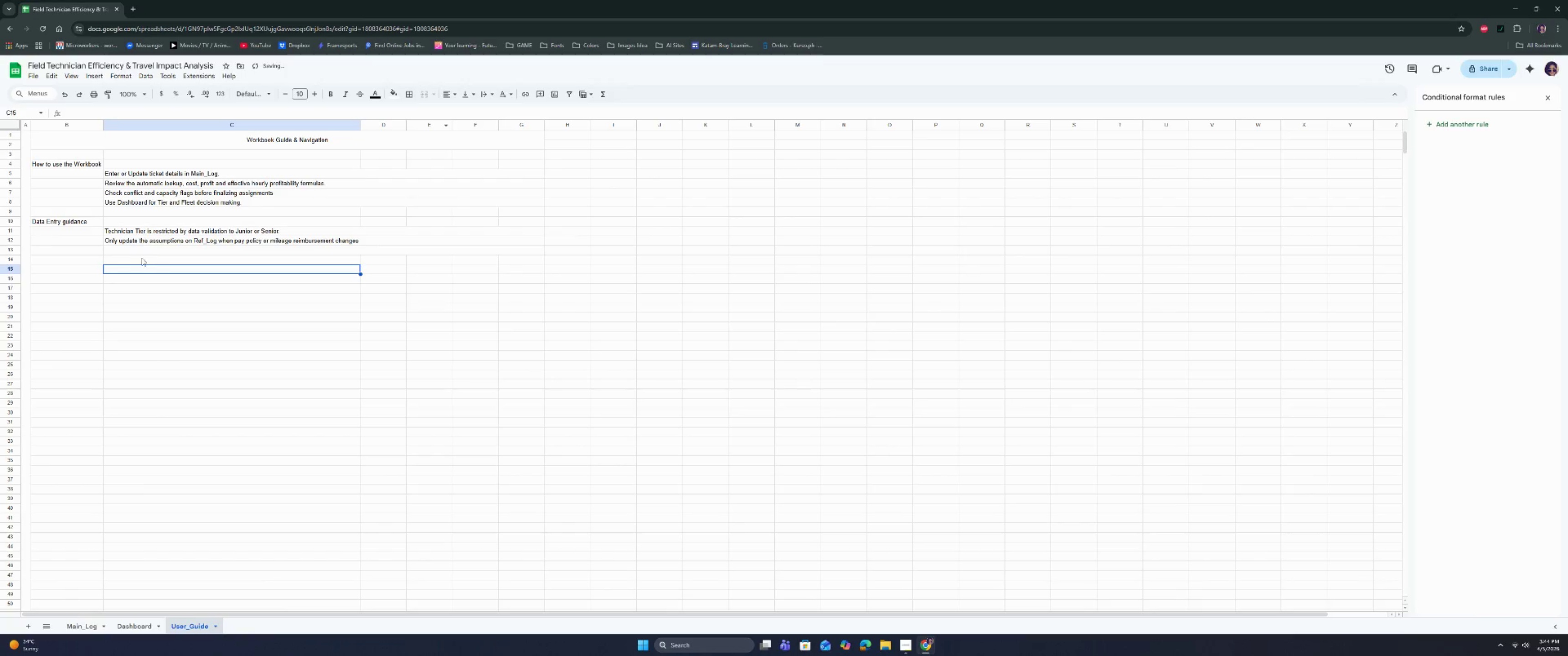 
left_click([134, 252])
 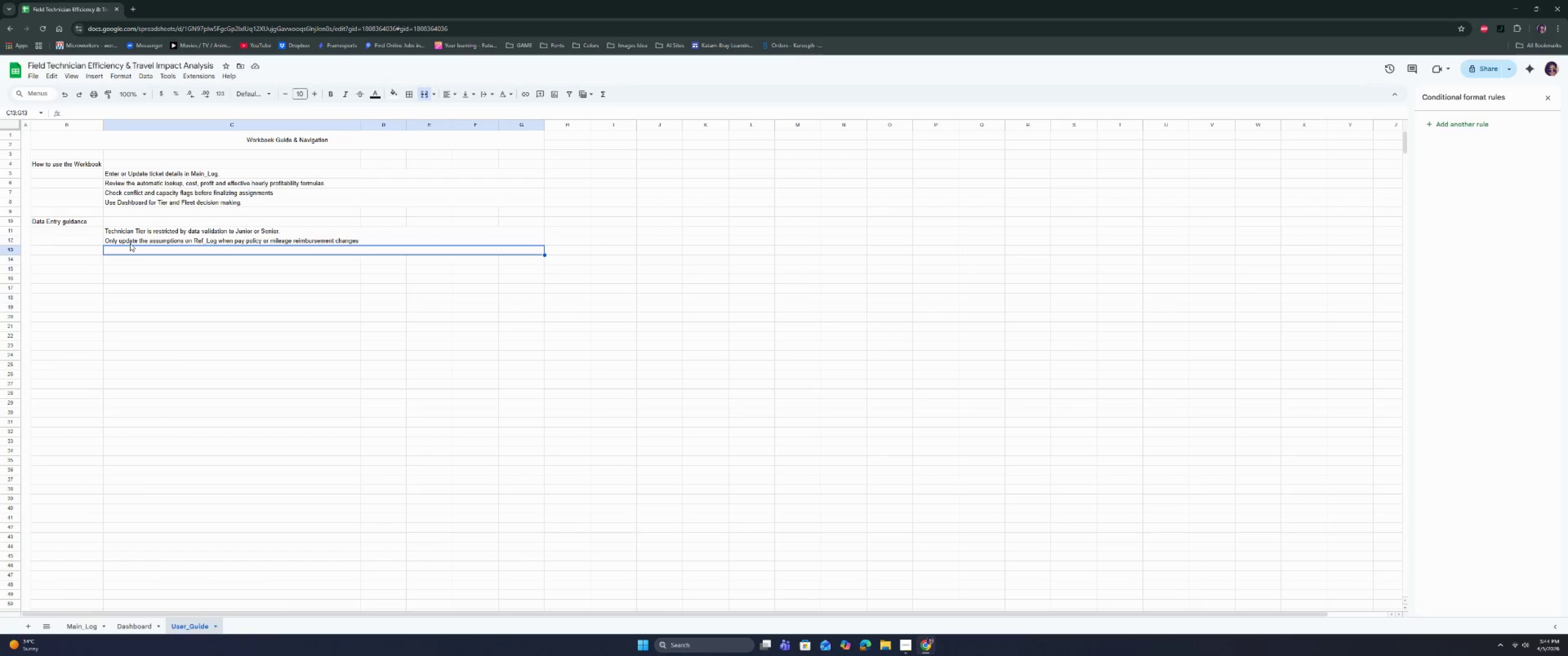 
wait(12.97)
 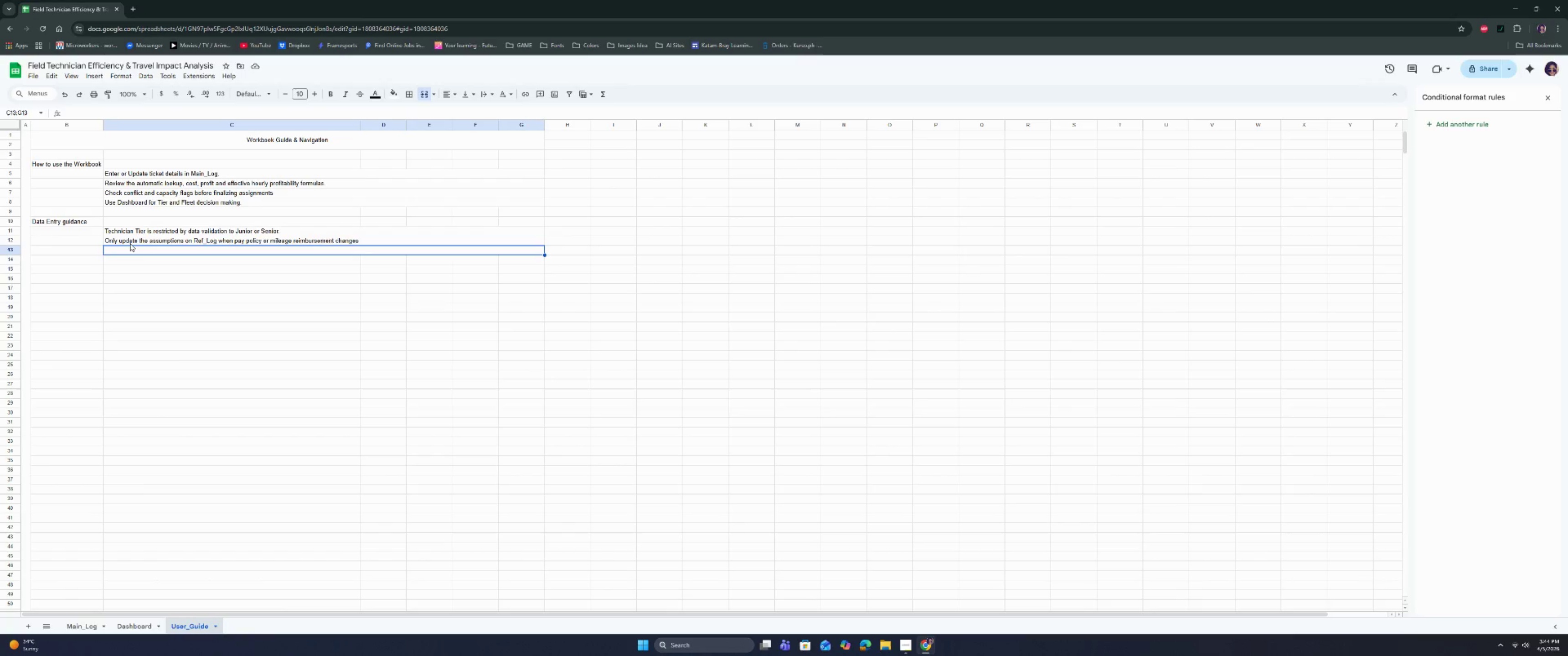 
left_click([79, 262])
 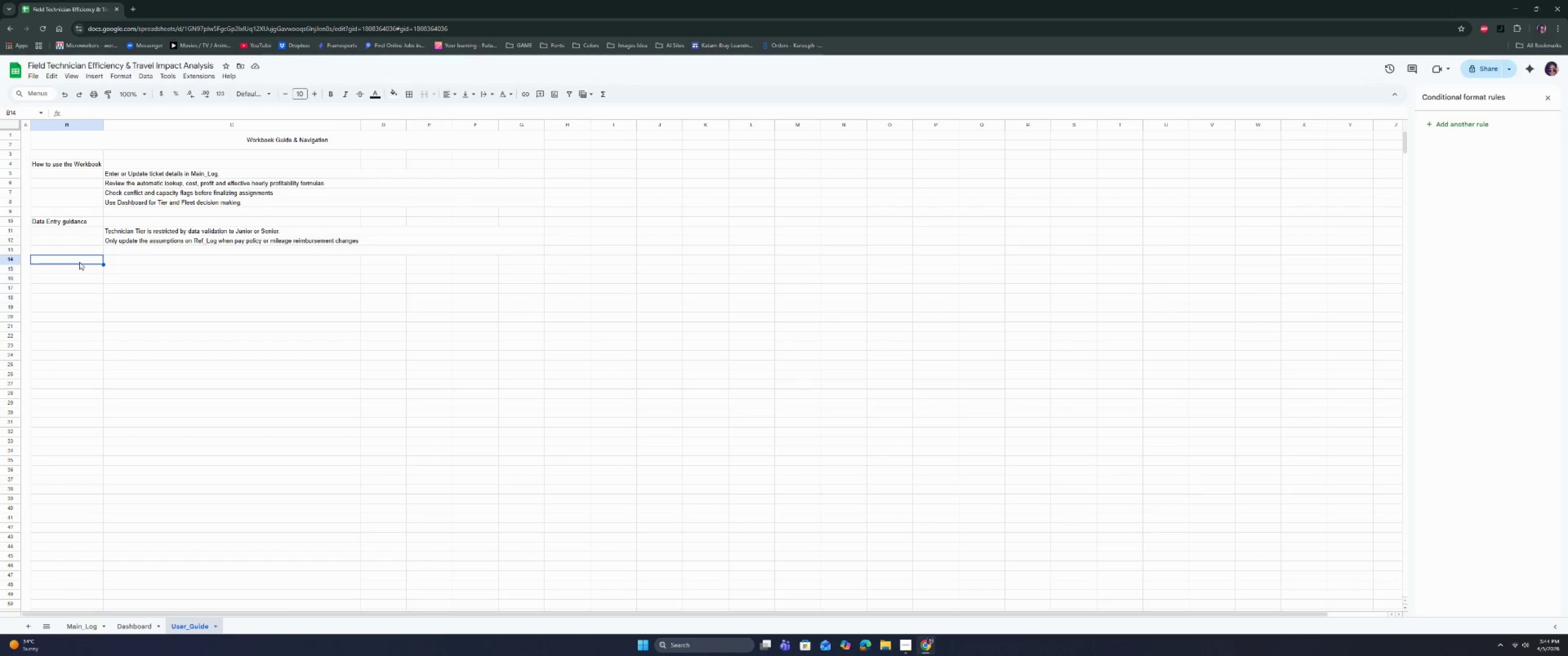 
type(Conflict D)
key(Backspace)
type(de)
 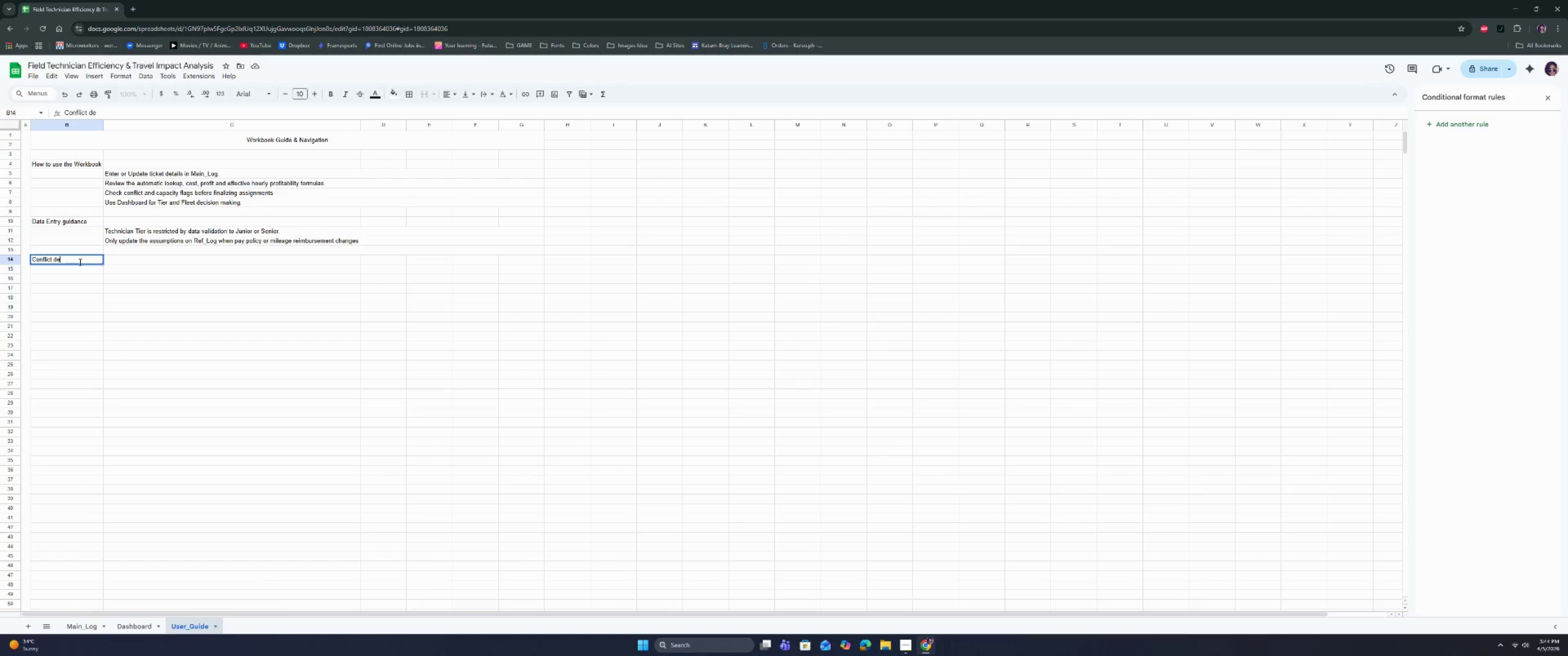 
wait(8.55)
 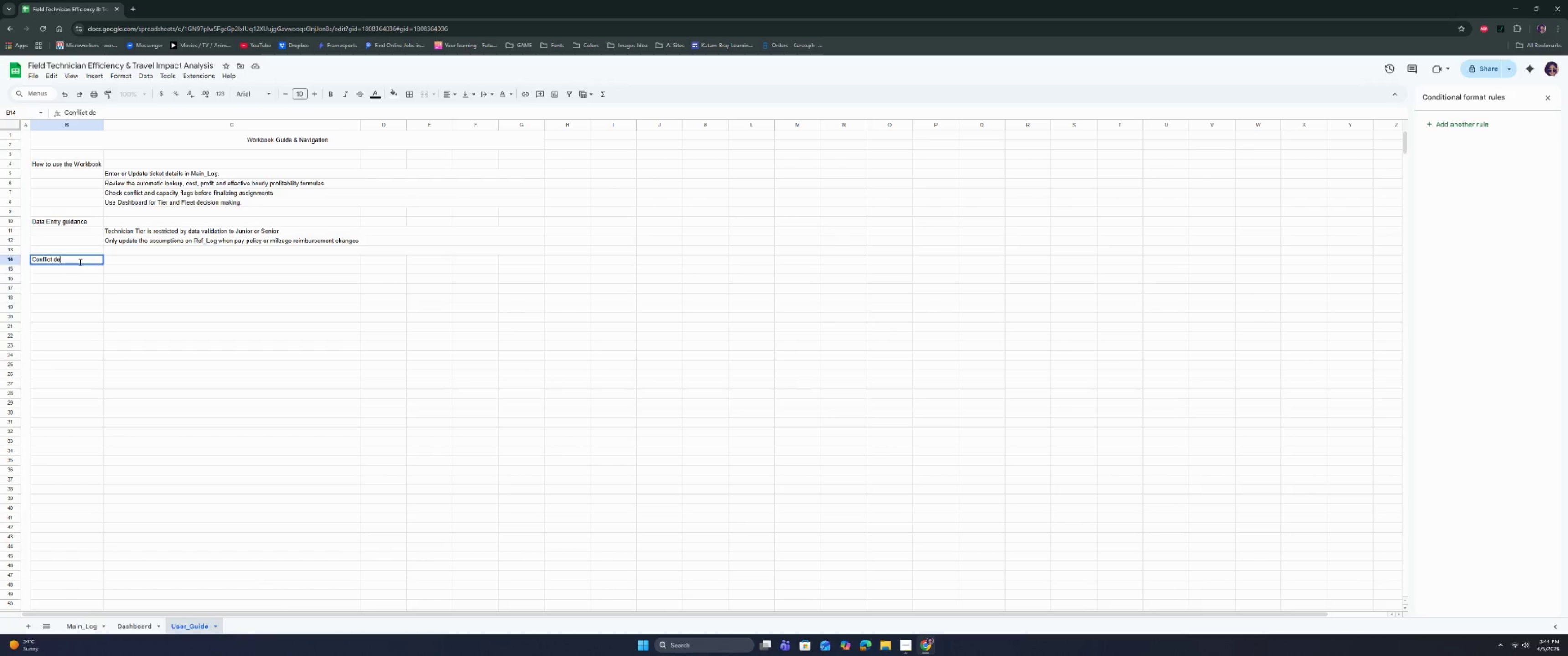 
type(tection guidance)
 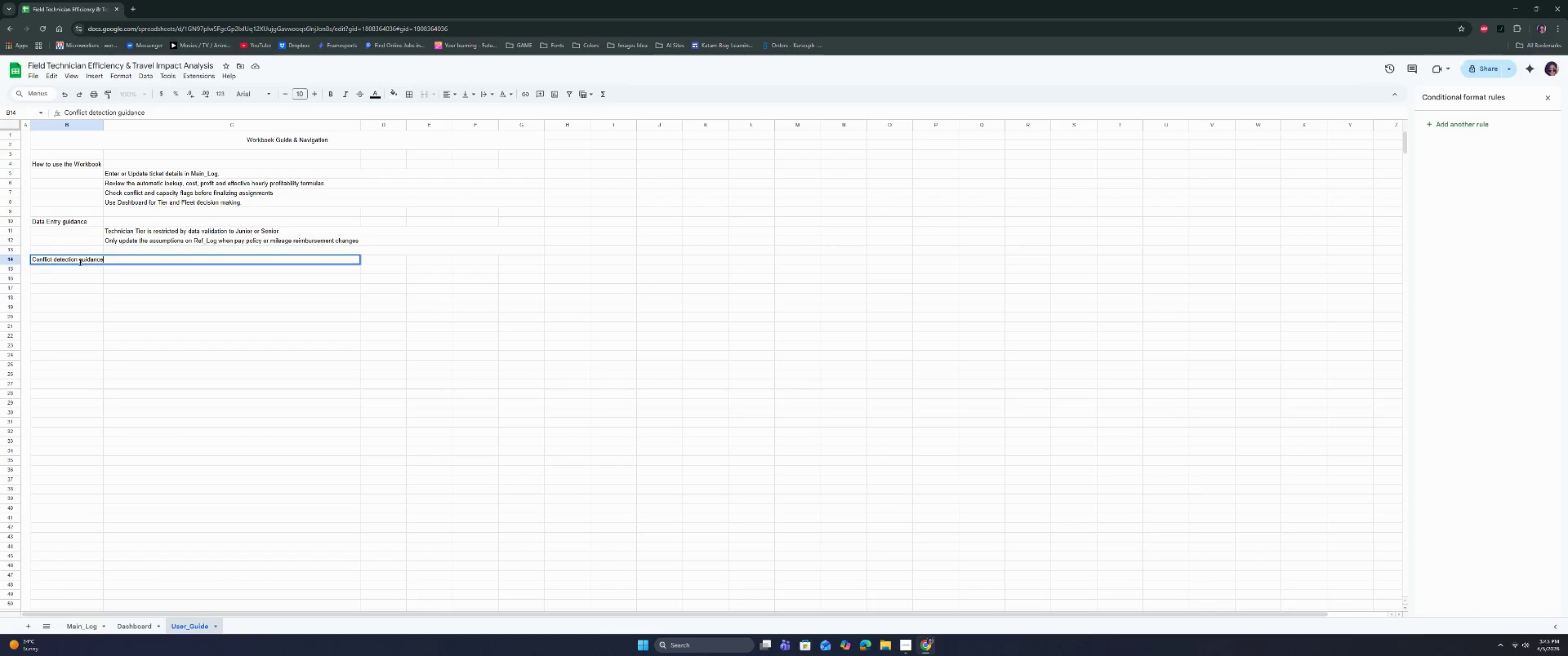 
key(Enter)
 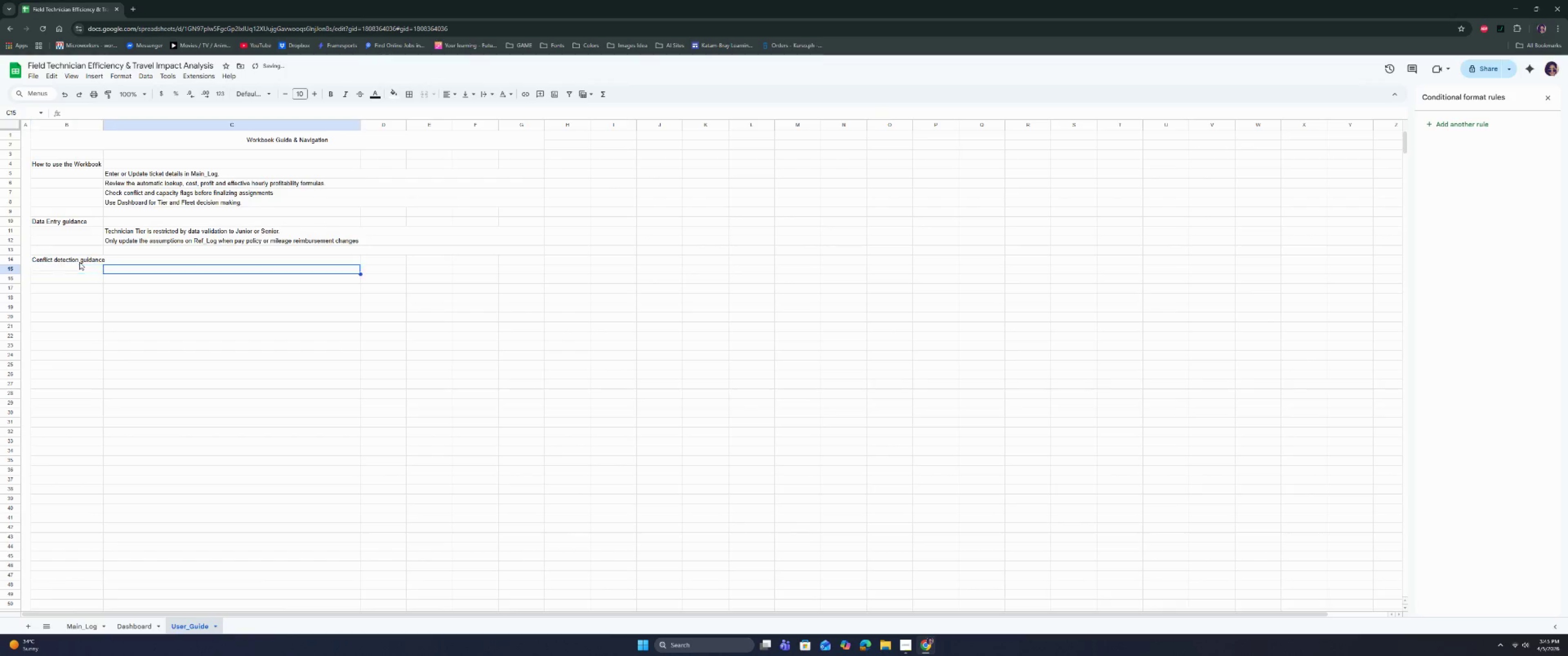 
key(ArrowRight)
 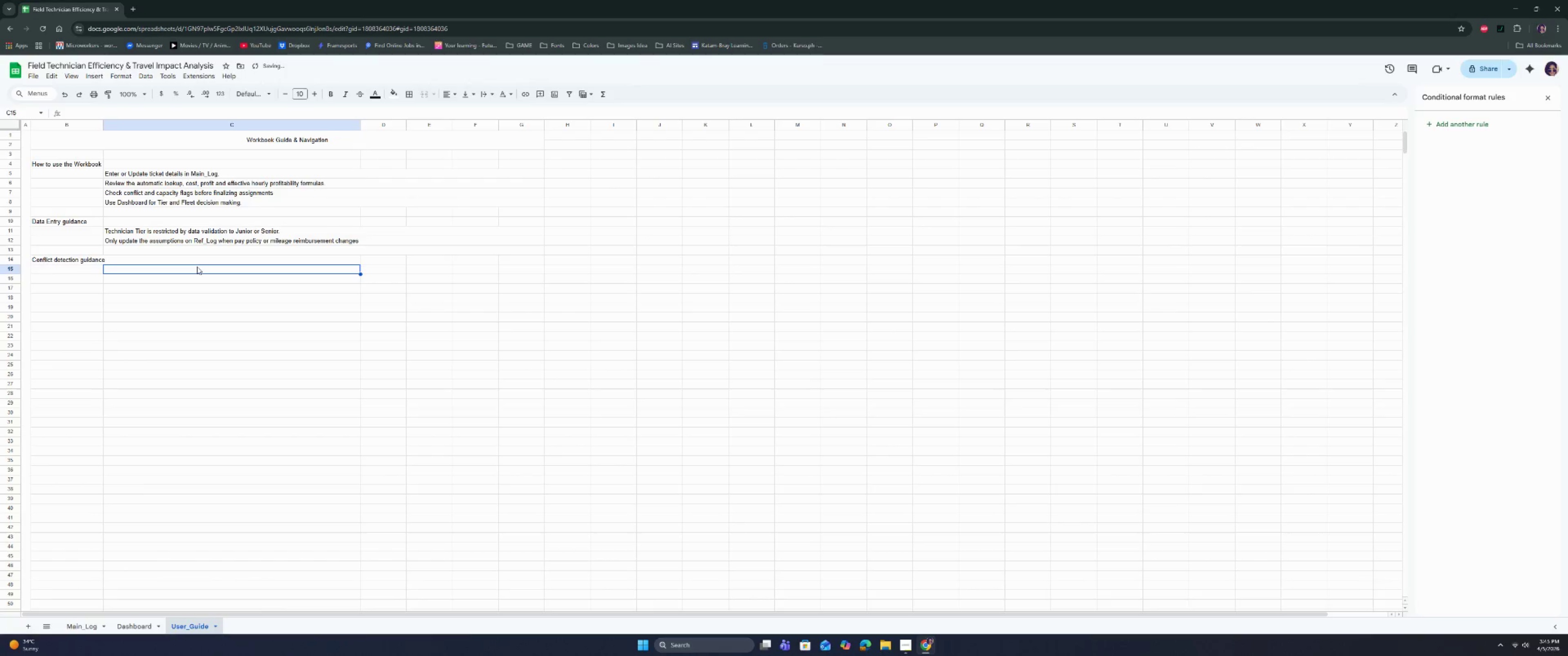 
left_click_drag(start_coordinate=[198, 267], to_coordinate=[531, 272])
 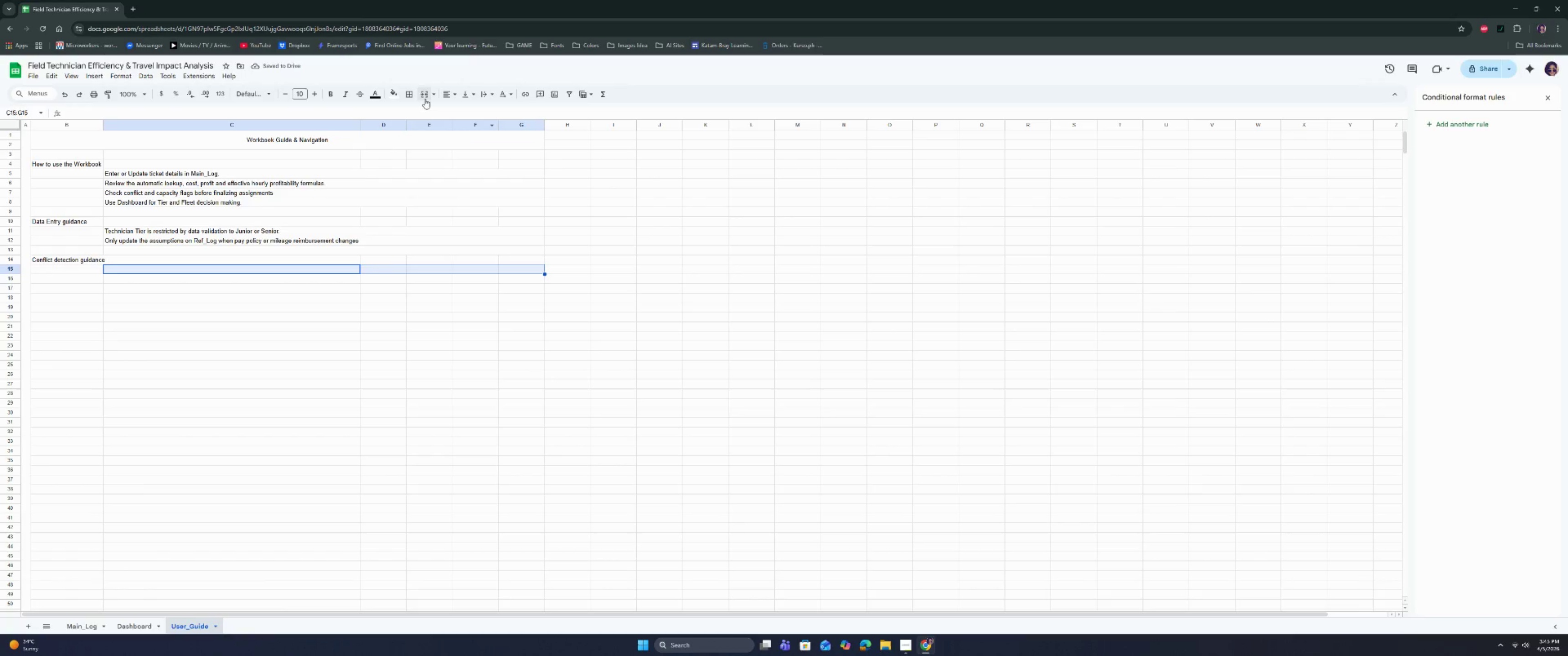 
left_click([423, 96])
 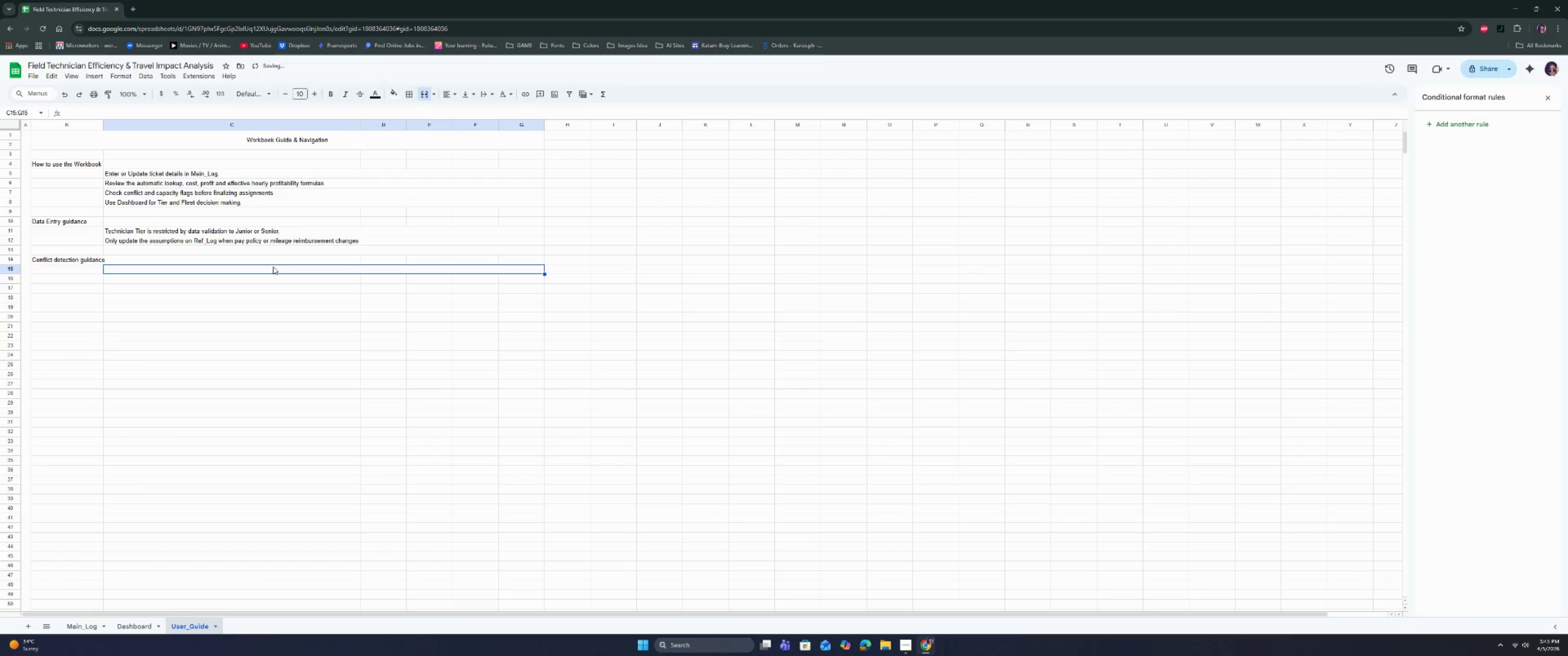 
left_click([273, 266])
 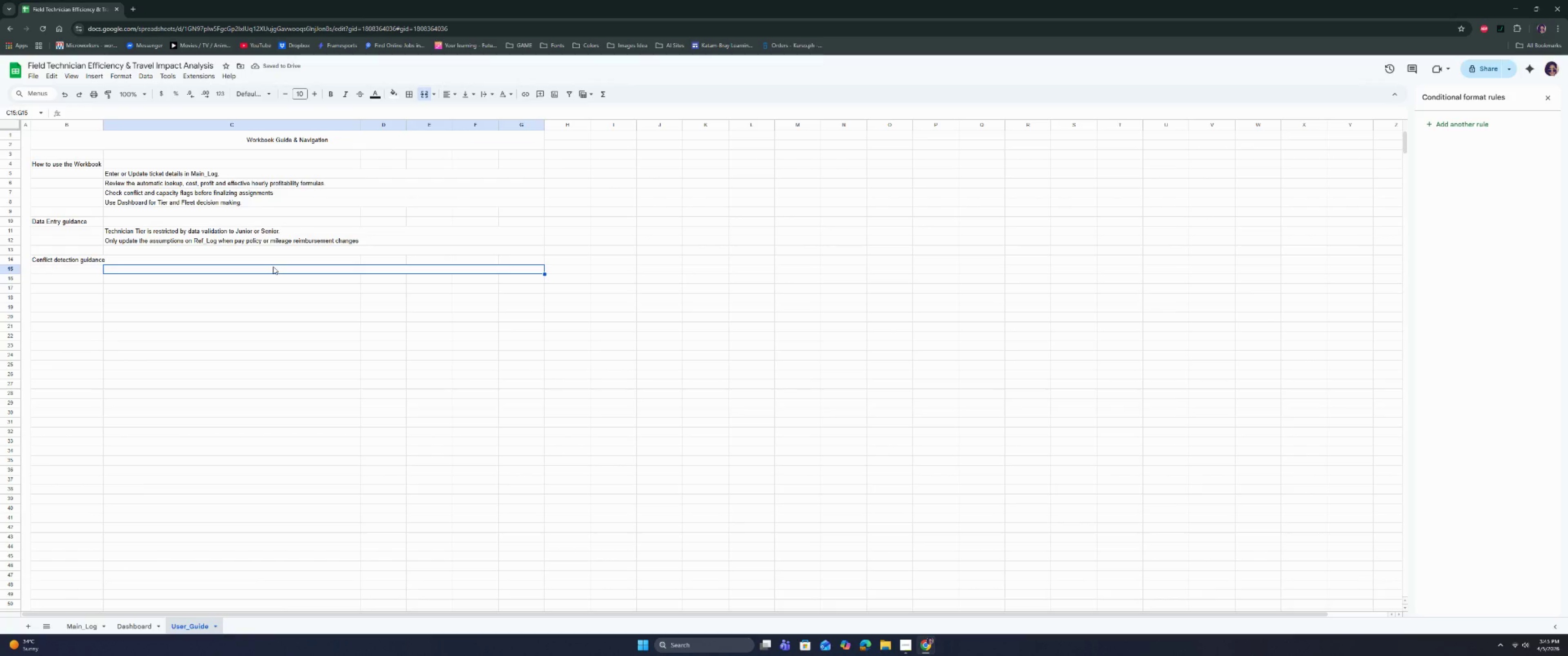 
type(Conc)
key(Backspace)
type(ditional Formatin)
key(Backspace)
type(t)
key(Backspace)
key(Backspace)
type(ting highlights visits)
key(Backspace)
key(Backspace)
 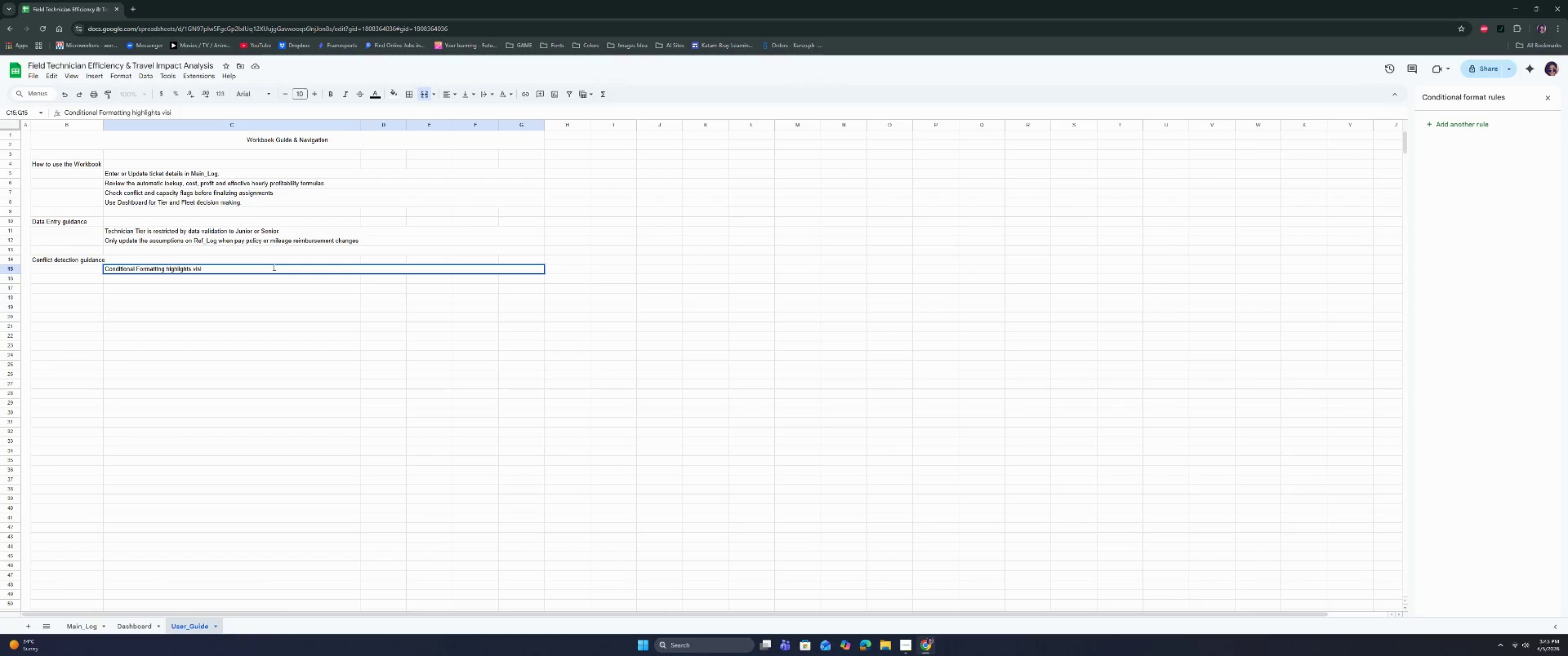 
type(i)
key(Backspace)
type(ts where travel costs exceeds 20% of ticket revenew)
key(Backspace)
key(Backspace)
type(ue)
 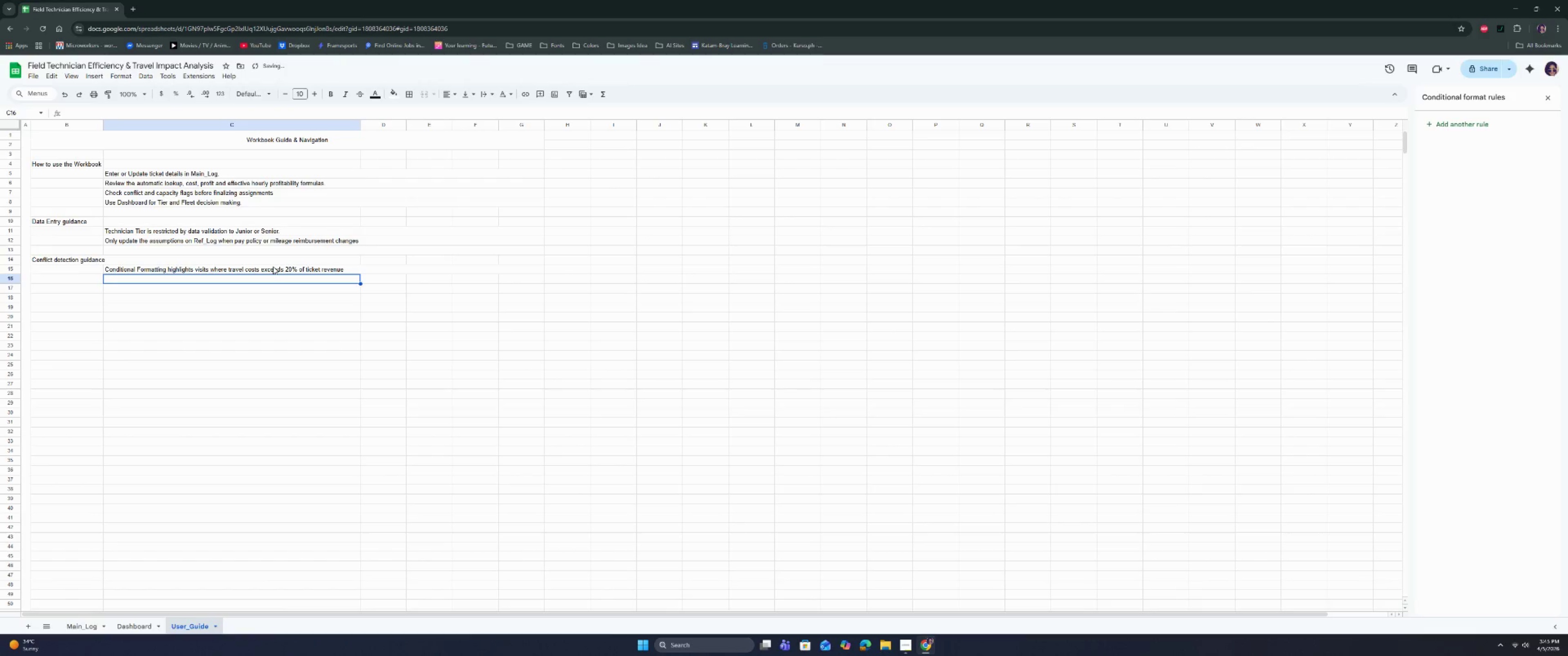 
 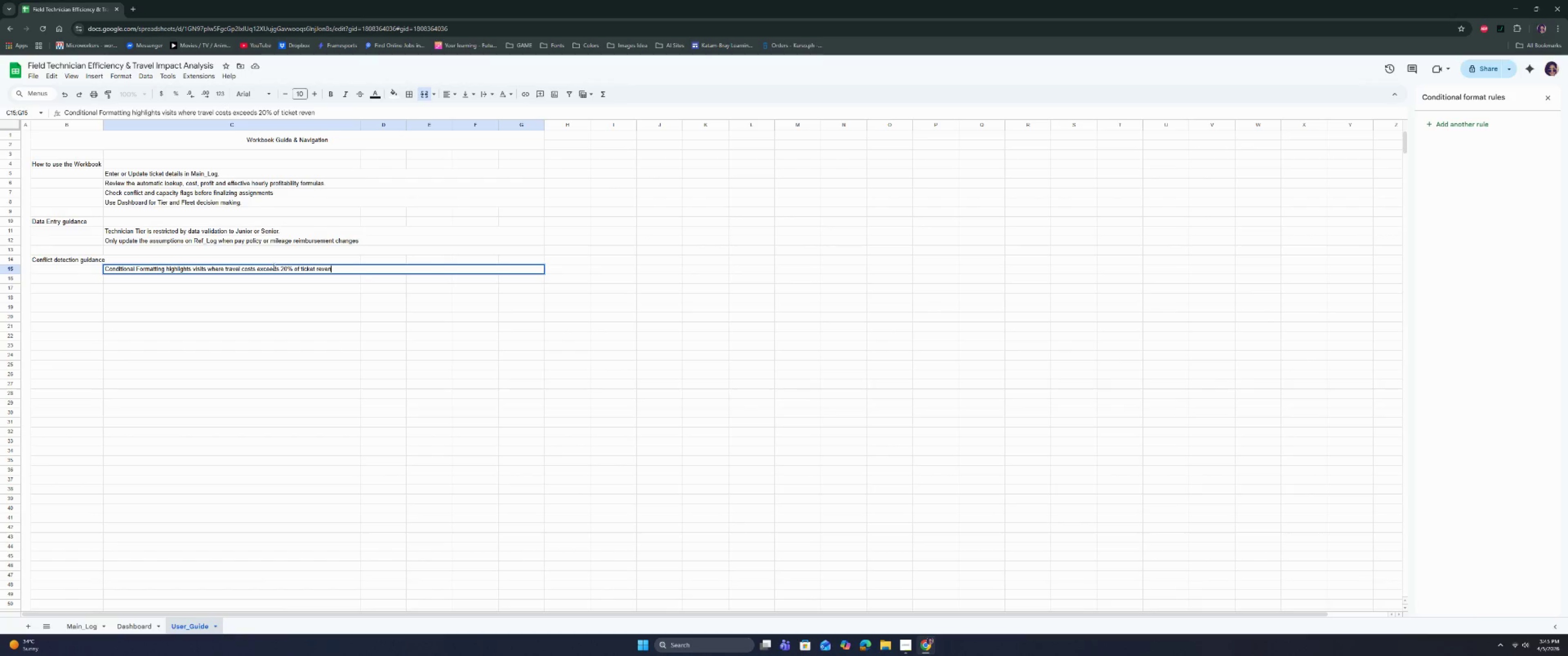 
key(Enter)
 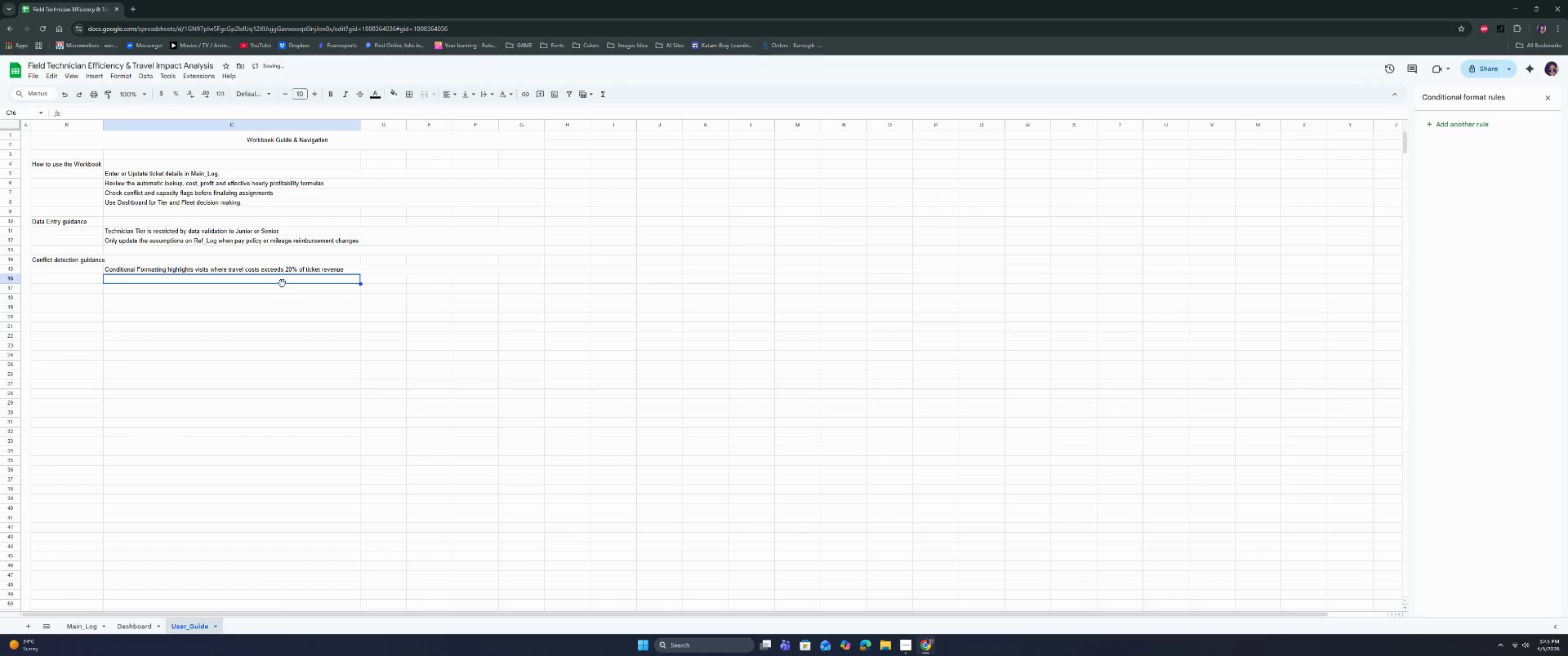 
double_click([359, 270])
 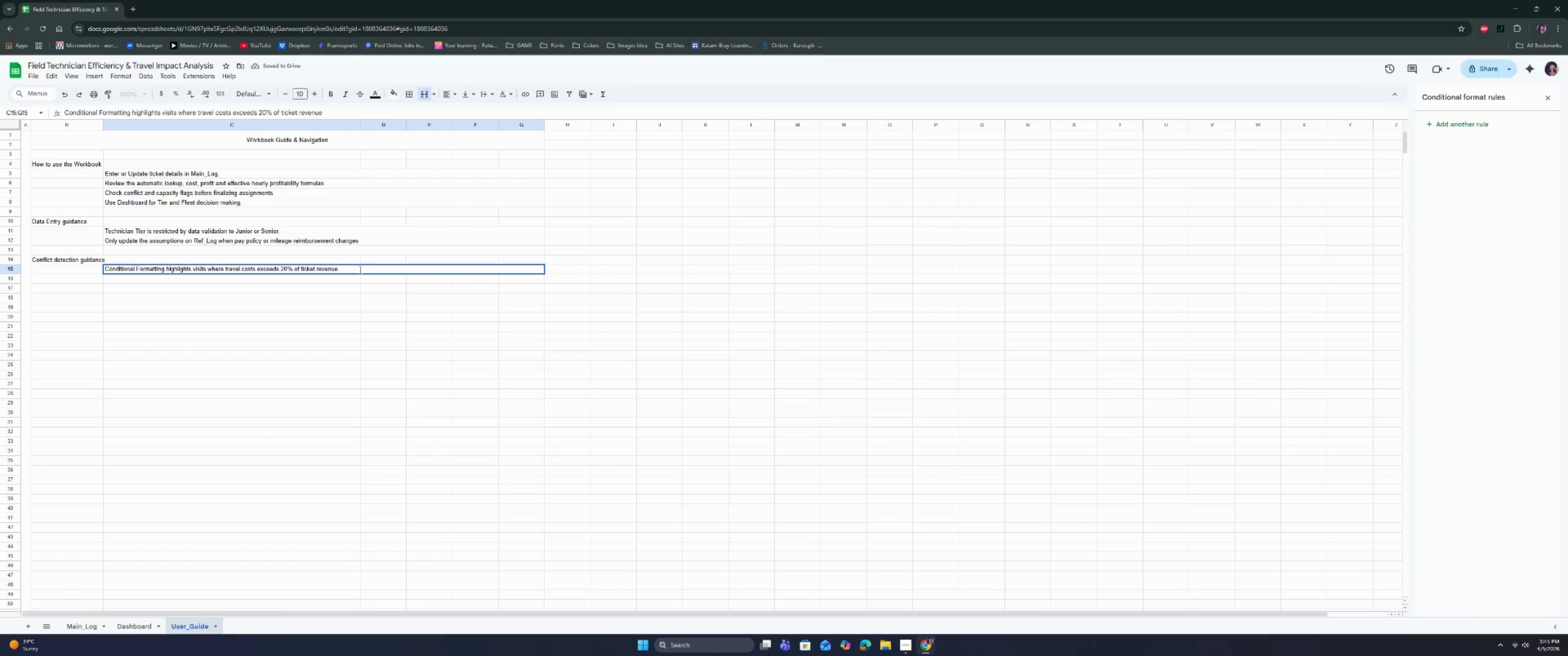 
key(Period)
 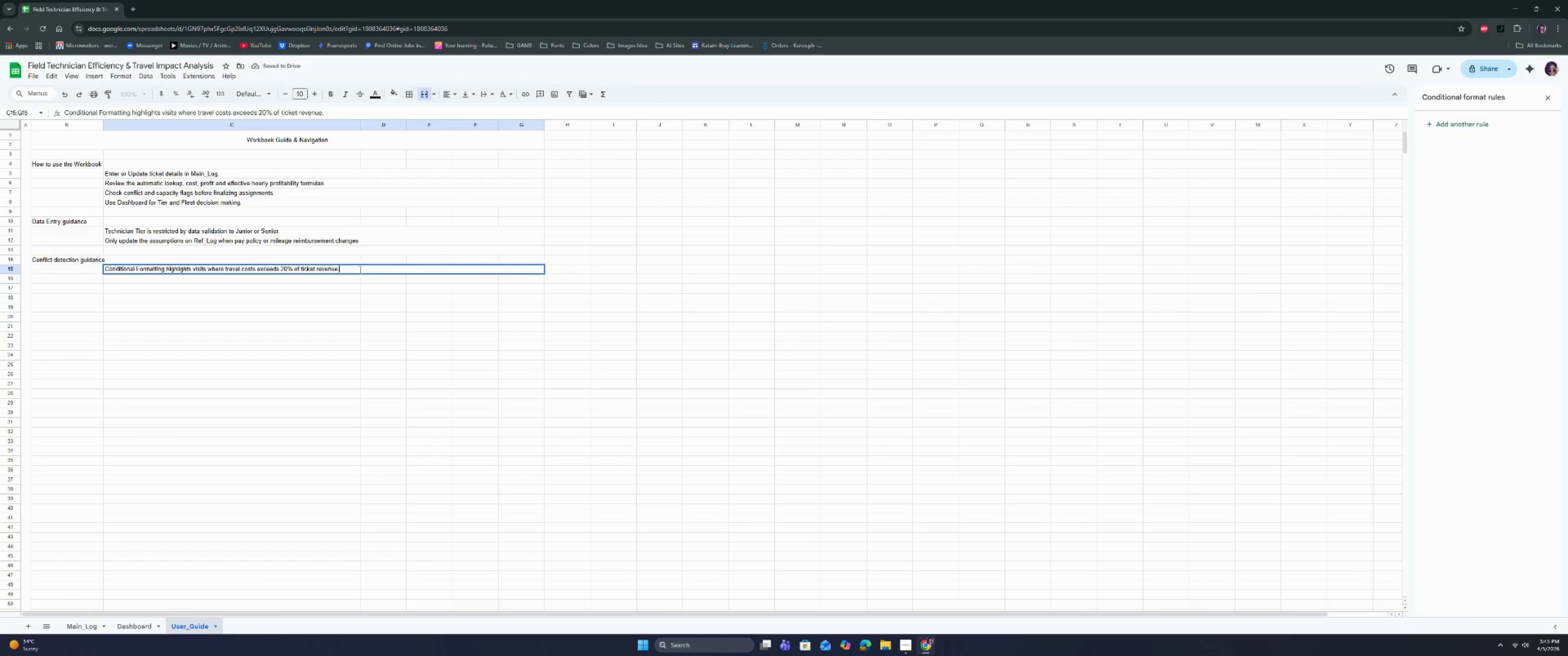 
key(Enter)
 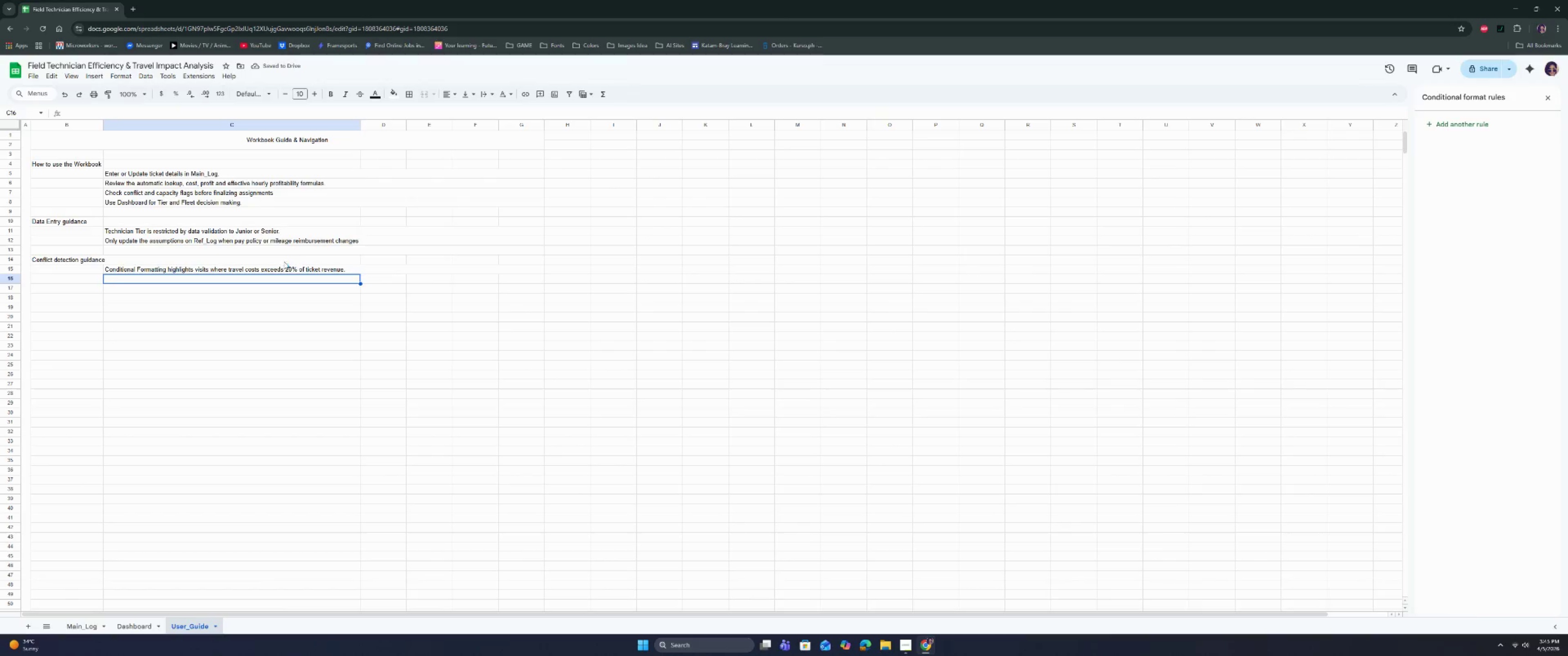 
wait(6.72)
 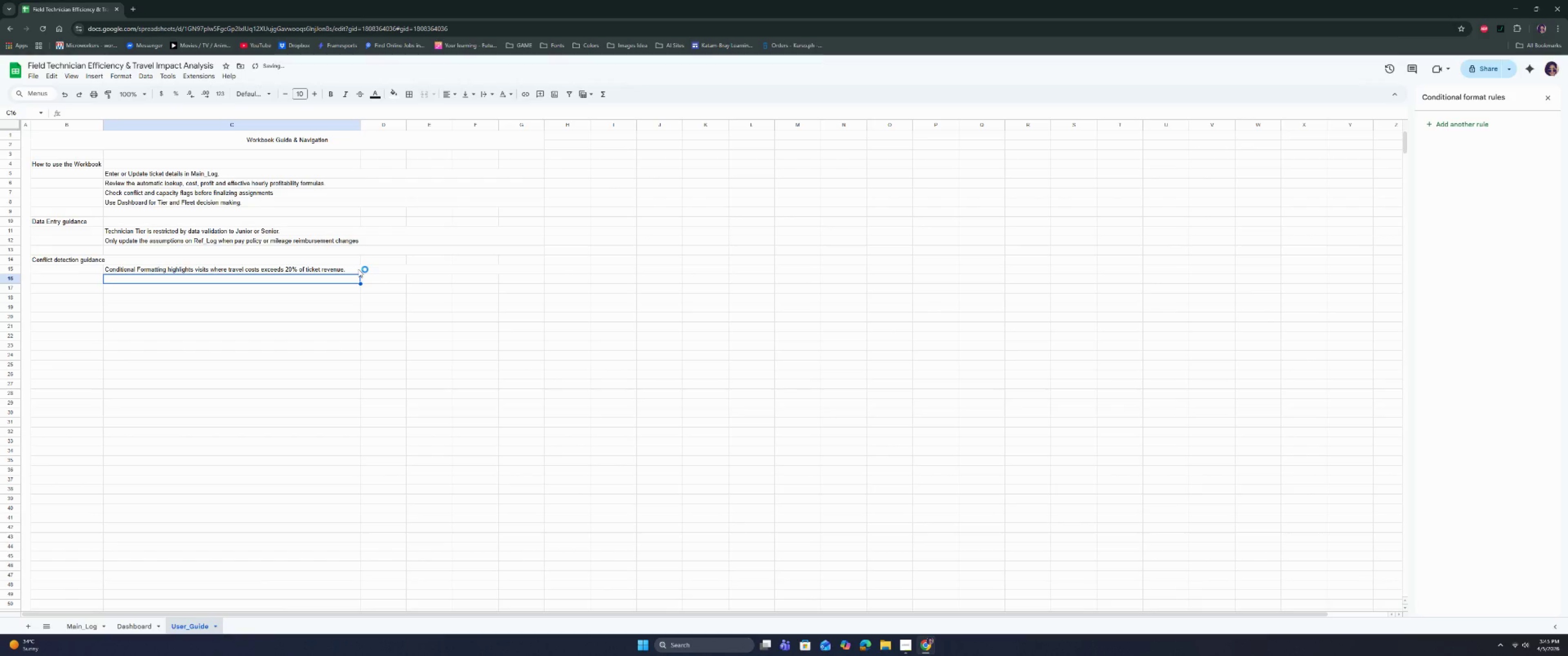 
left_click([83, 287])
 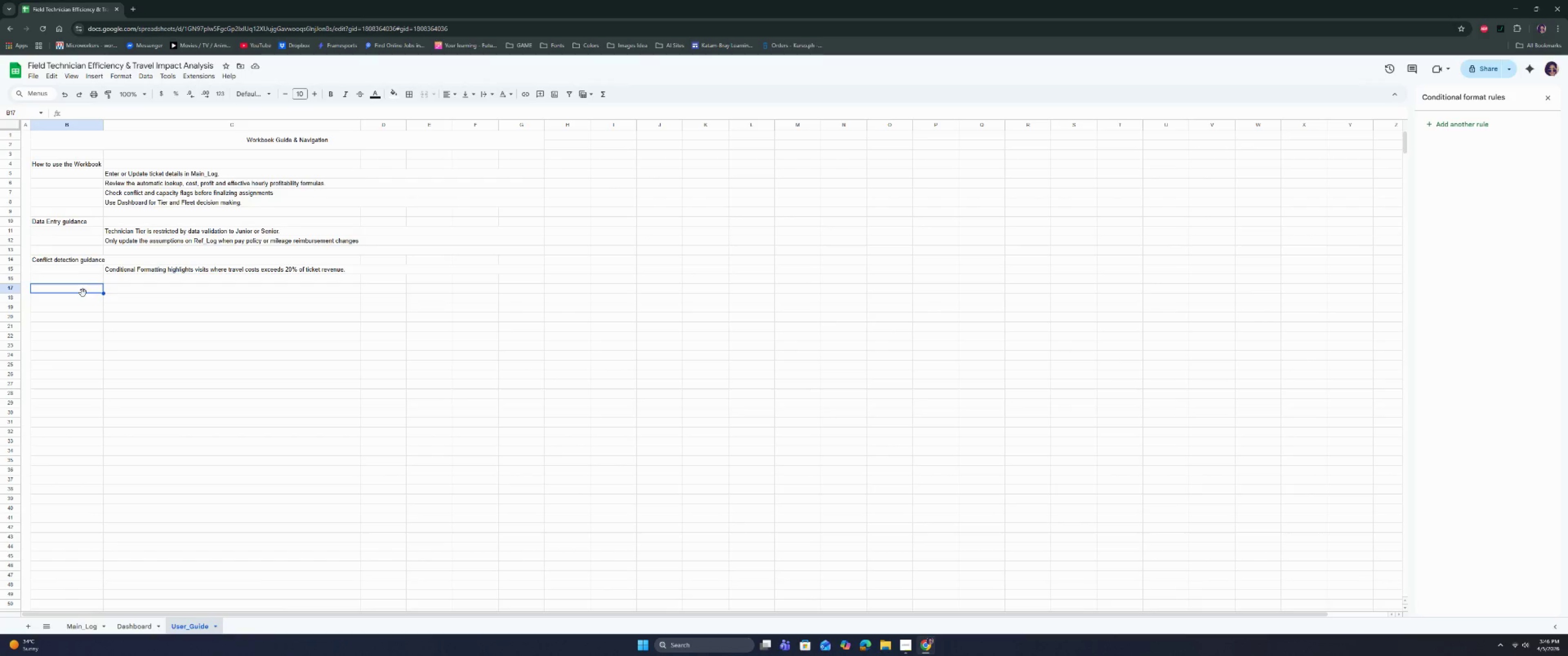 
type(Interpretation Gui)
key(Backspace)
key(Backspace)
key(Backspace)
type(guidance)
 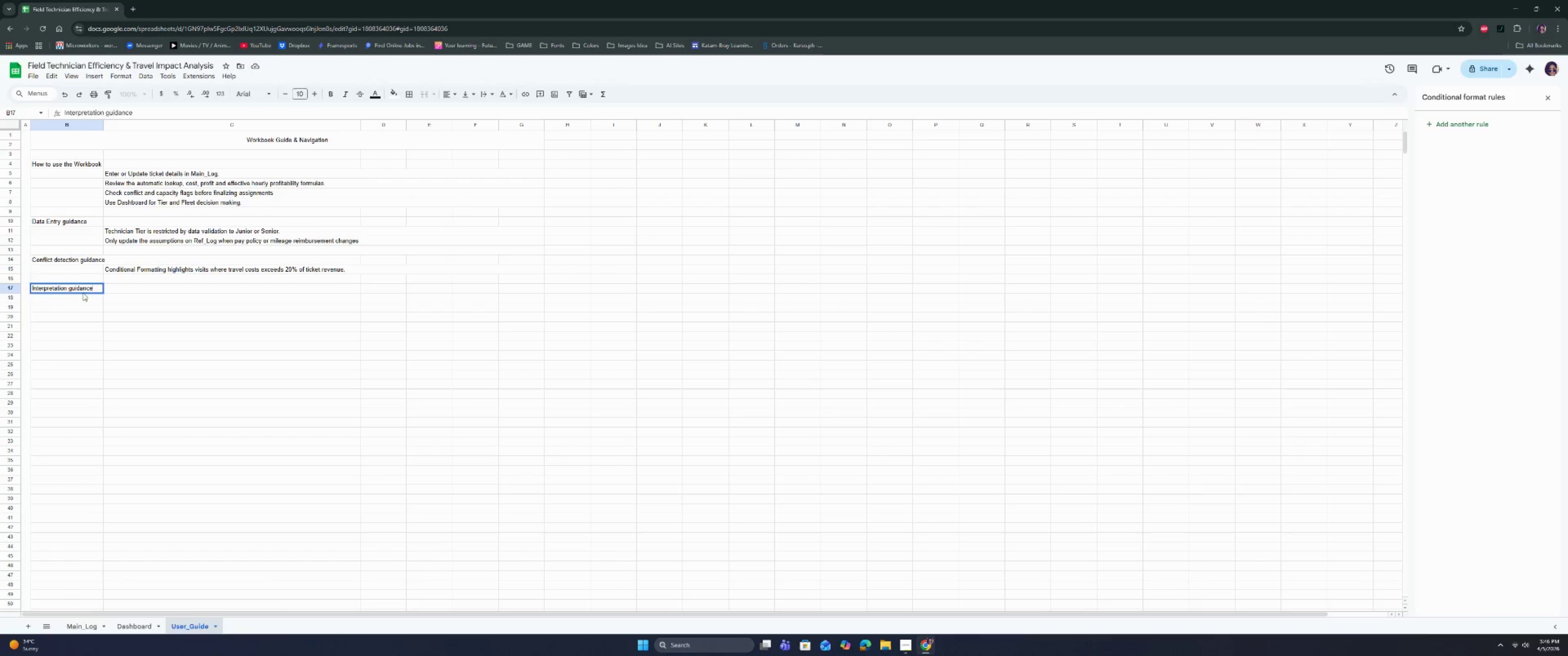 
key(Enter)
 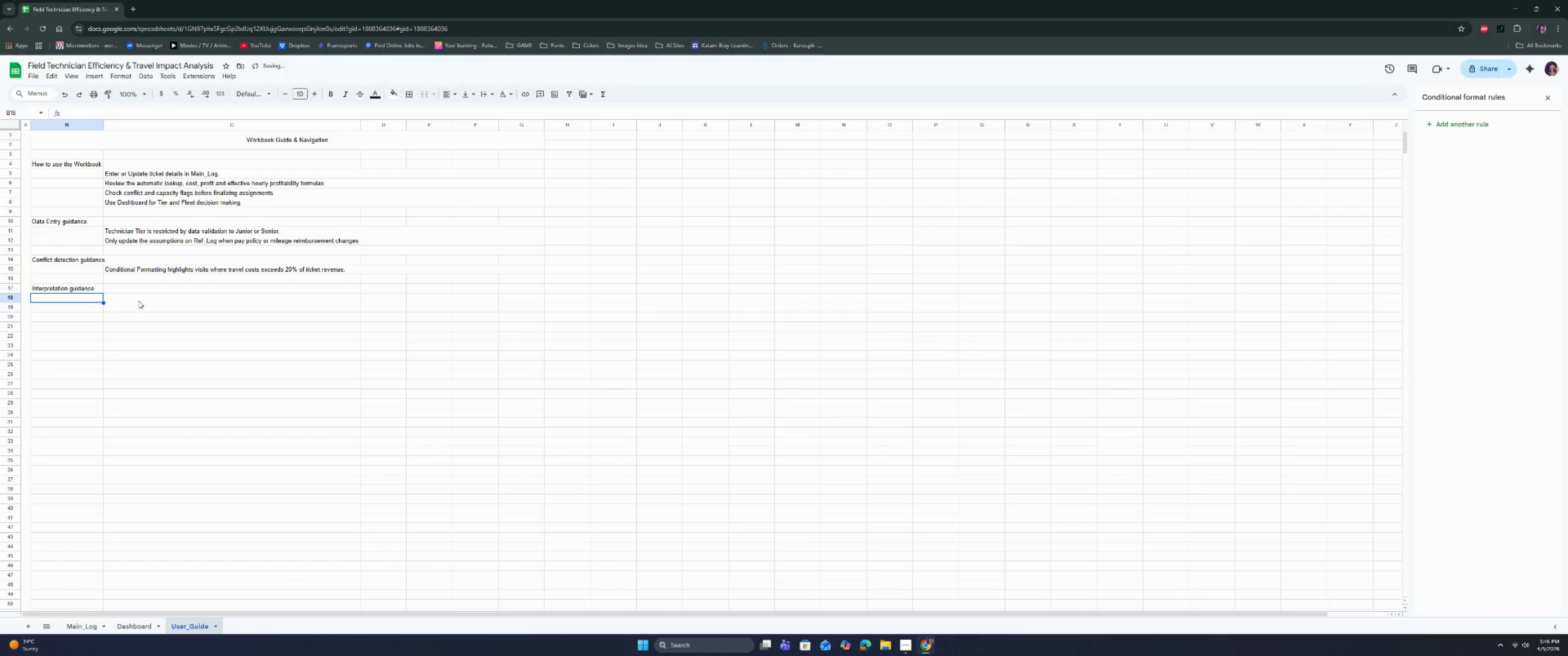 
left_click_drag(start_coordinate=[139, 299], to_coordinate=[525, 299])
 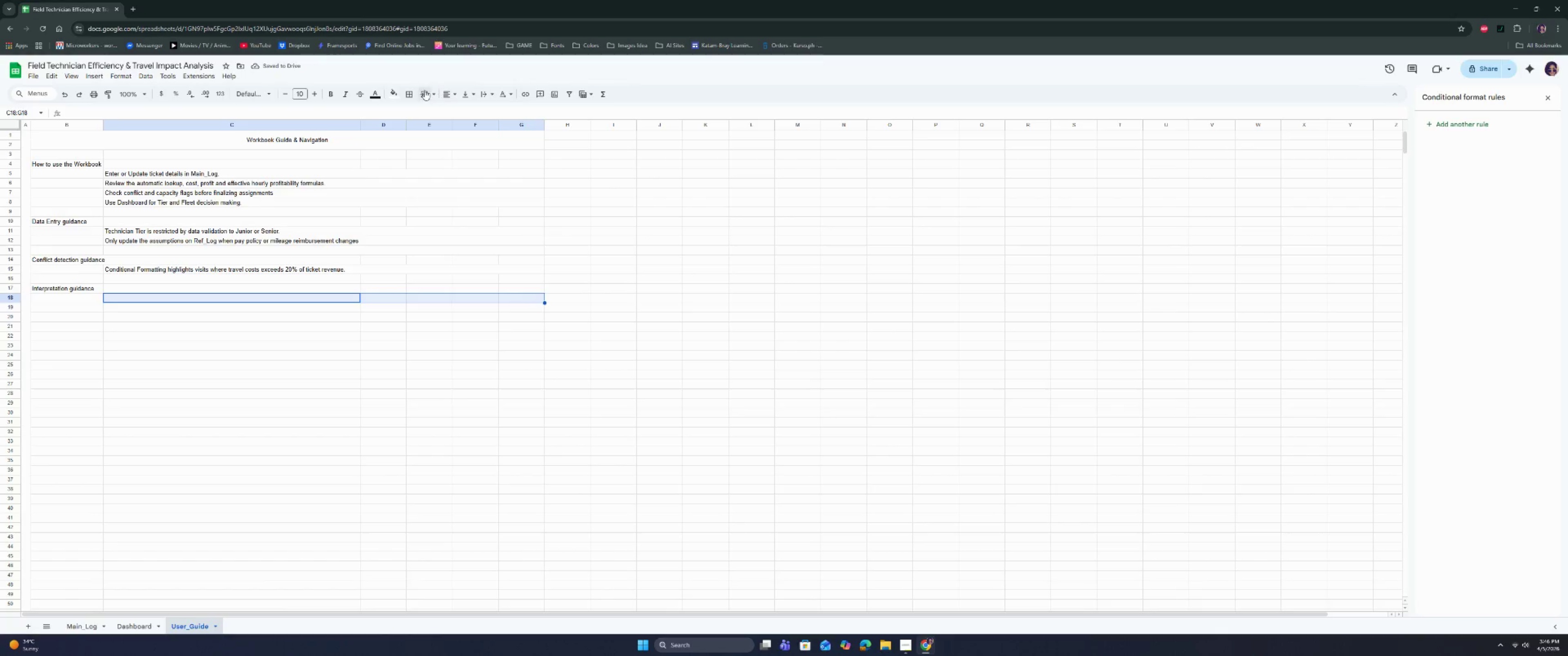 
left_click([423, 90])
 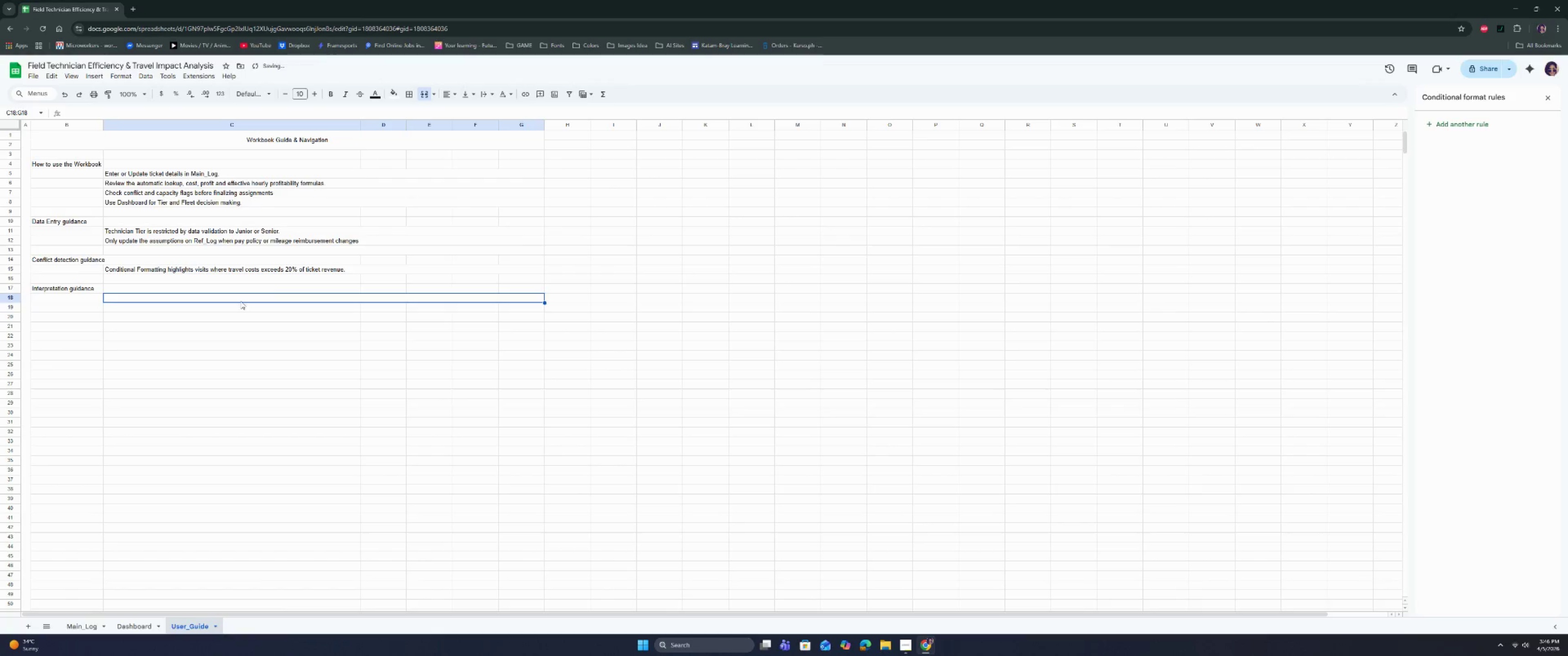 
left_click([239, 298])
 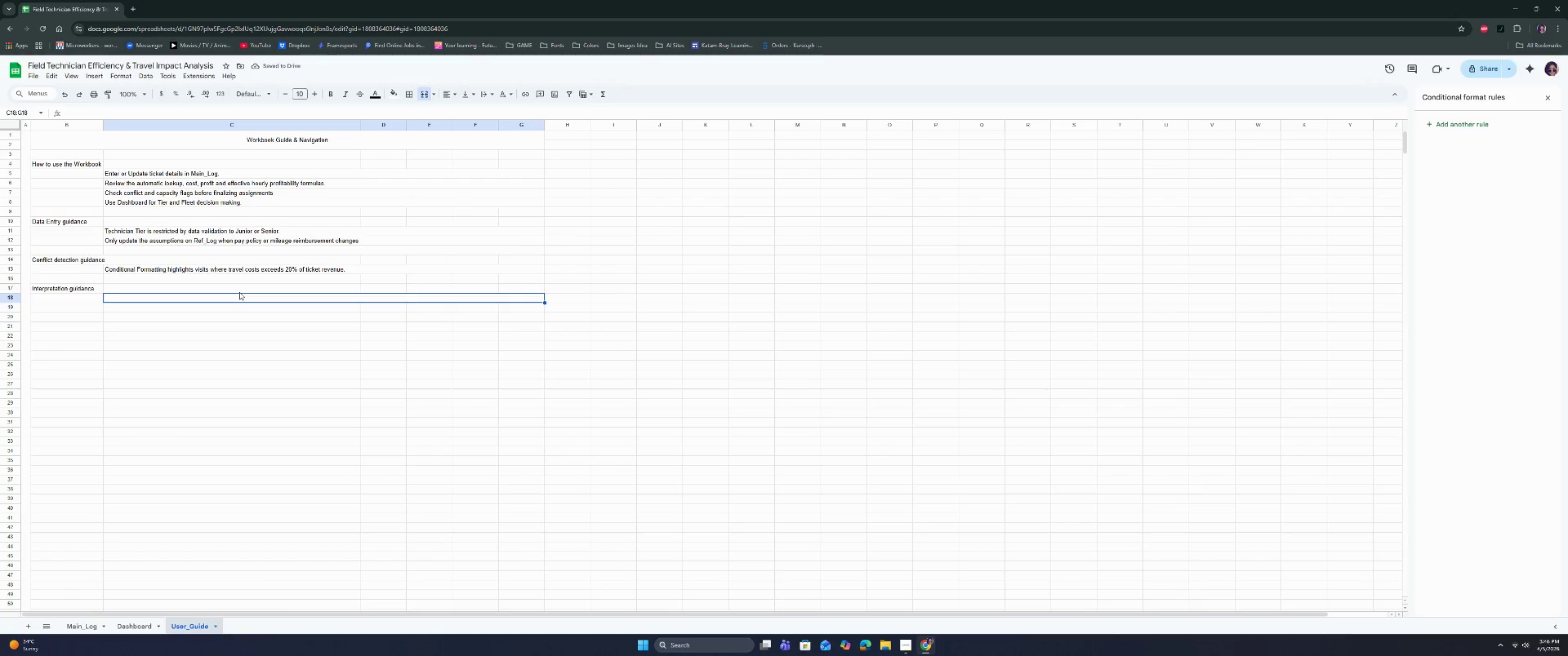 
type(Effective Hourly Profitability includes both labor cost for all time spent and mileage reimbursement)